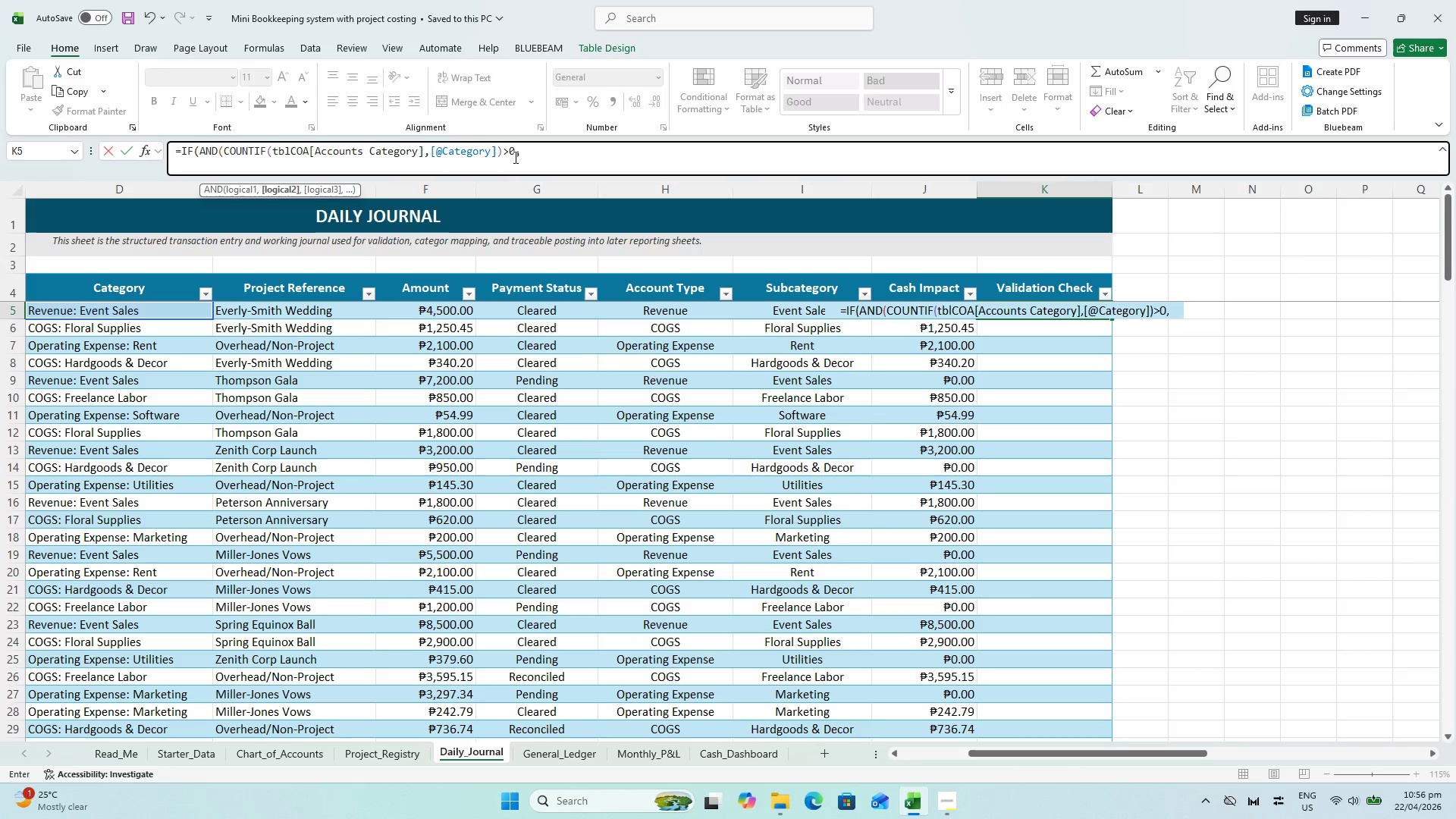 
type(COUNTIF)
 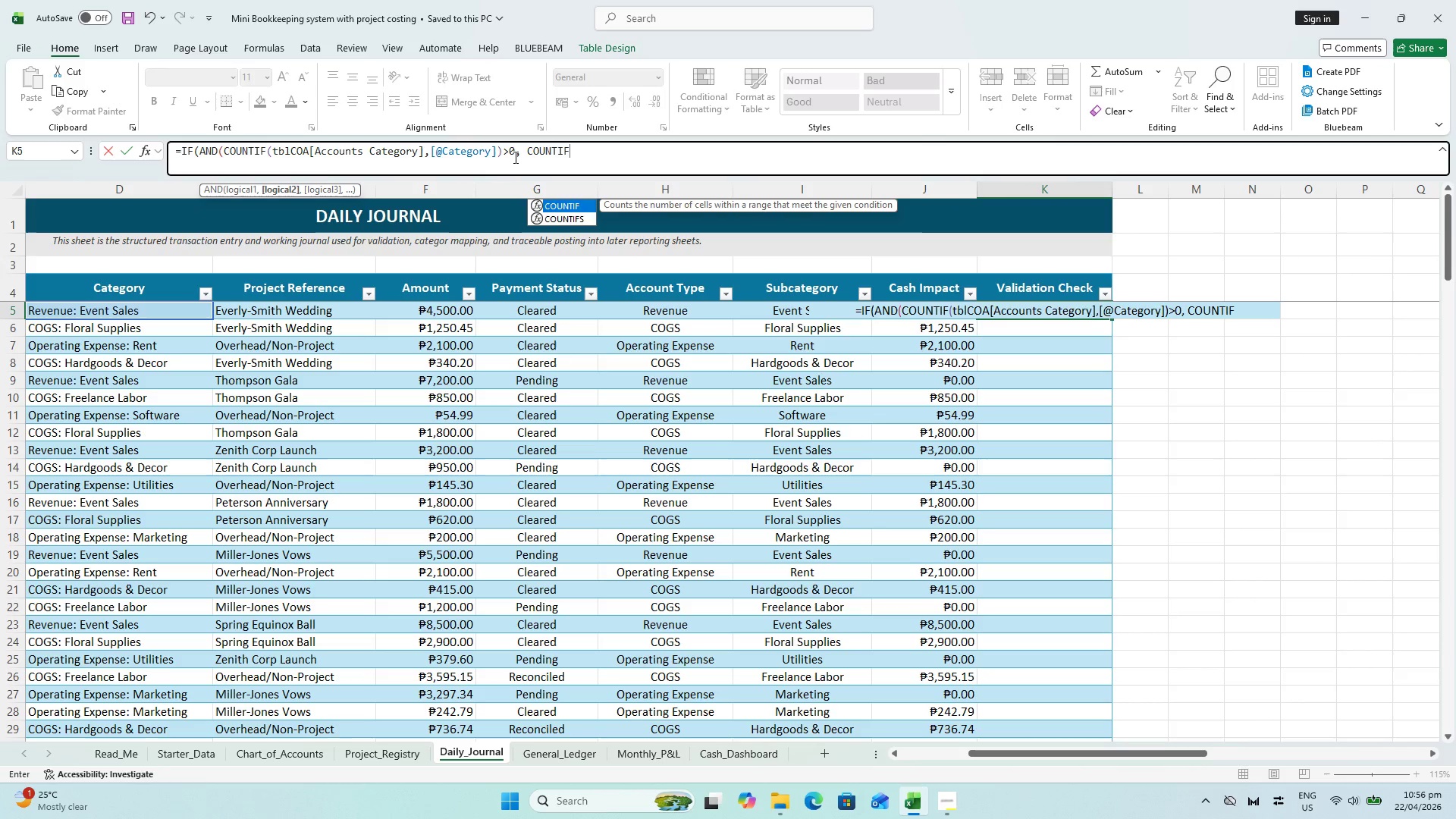 
type((tbl)
 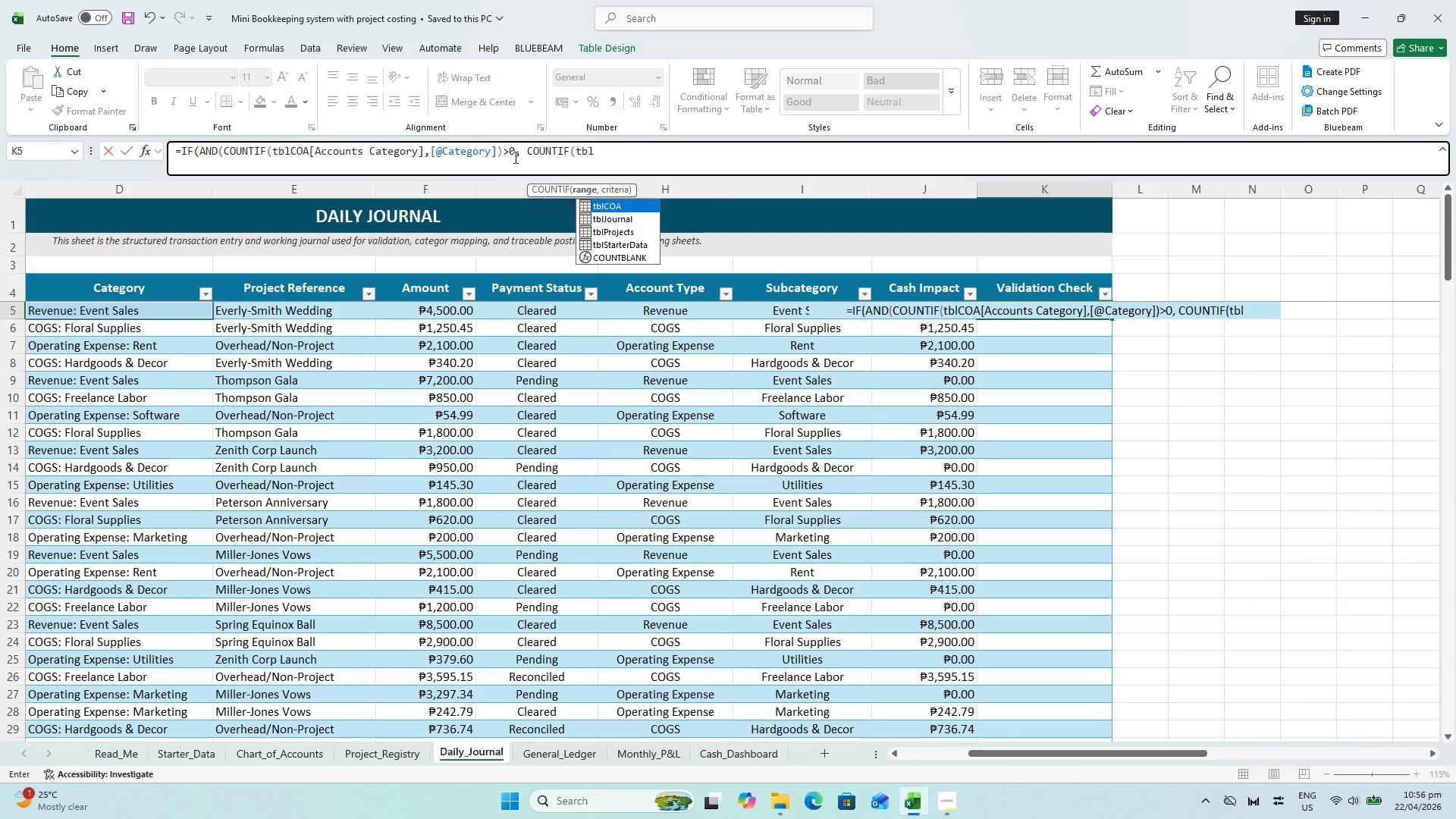 
hold_key(key=ShiftLeft, duration=0.84)
 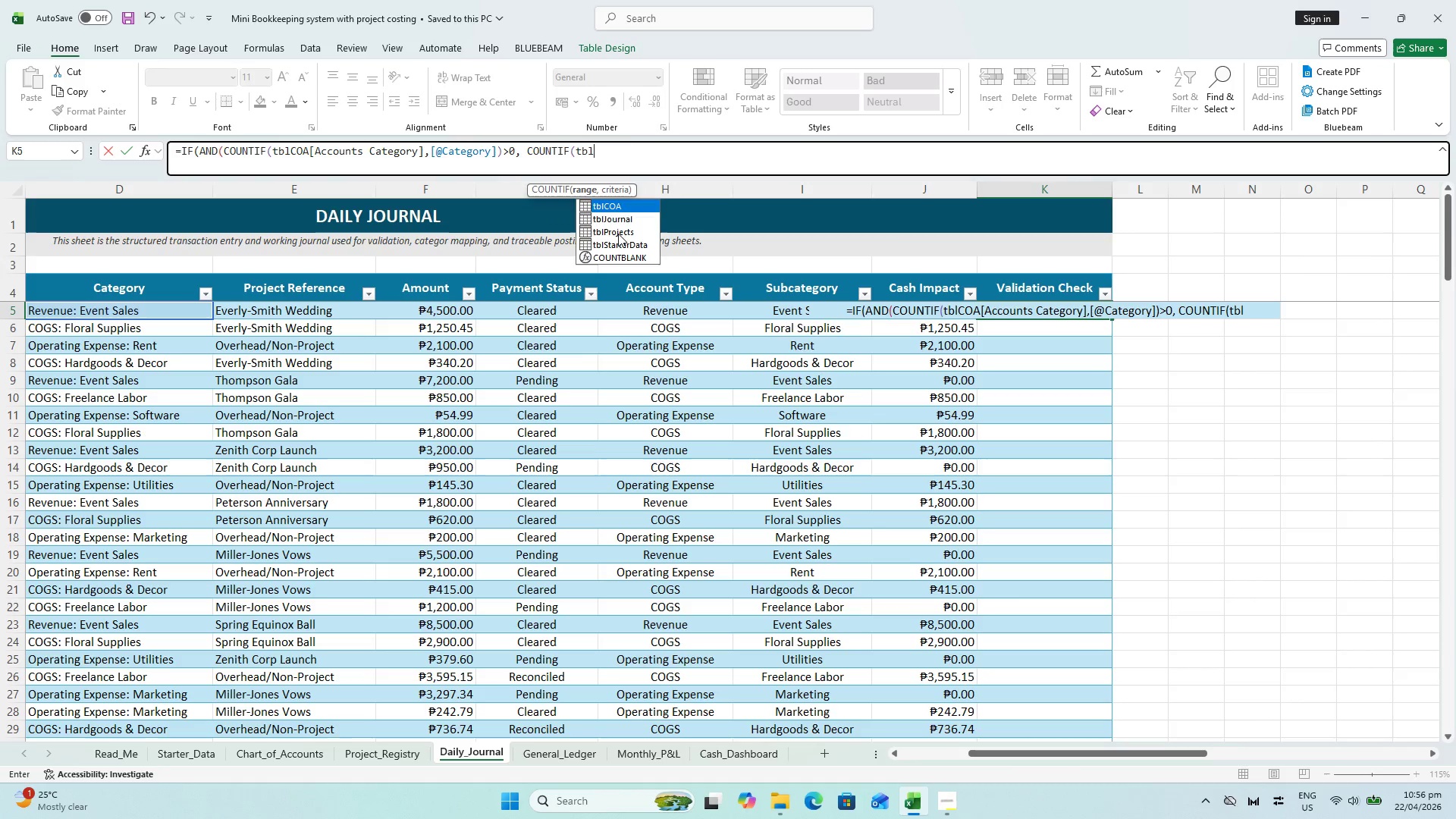 
double_click([618, 234])
 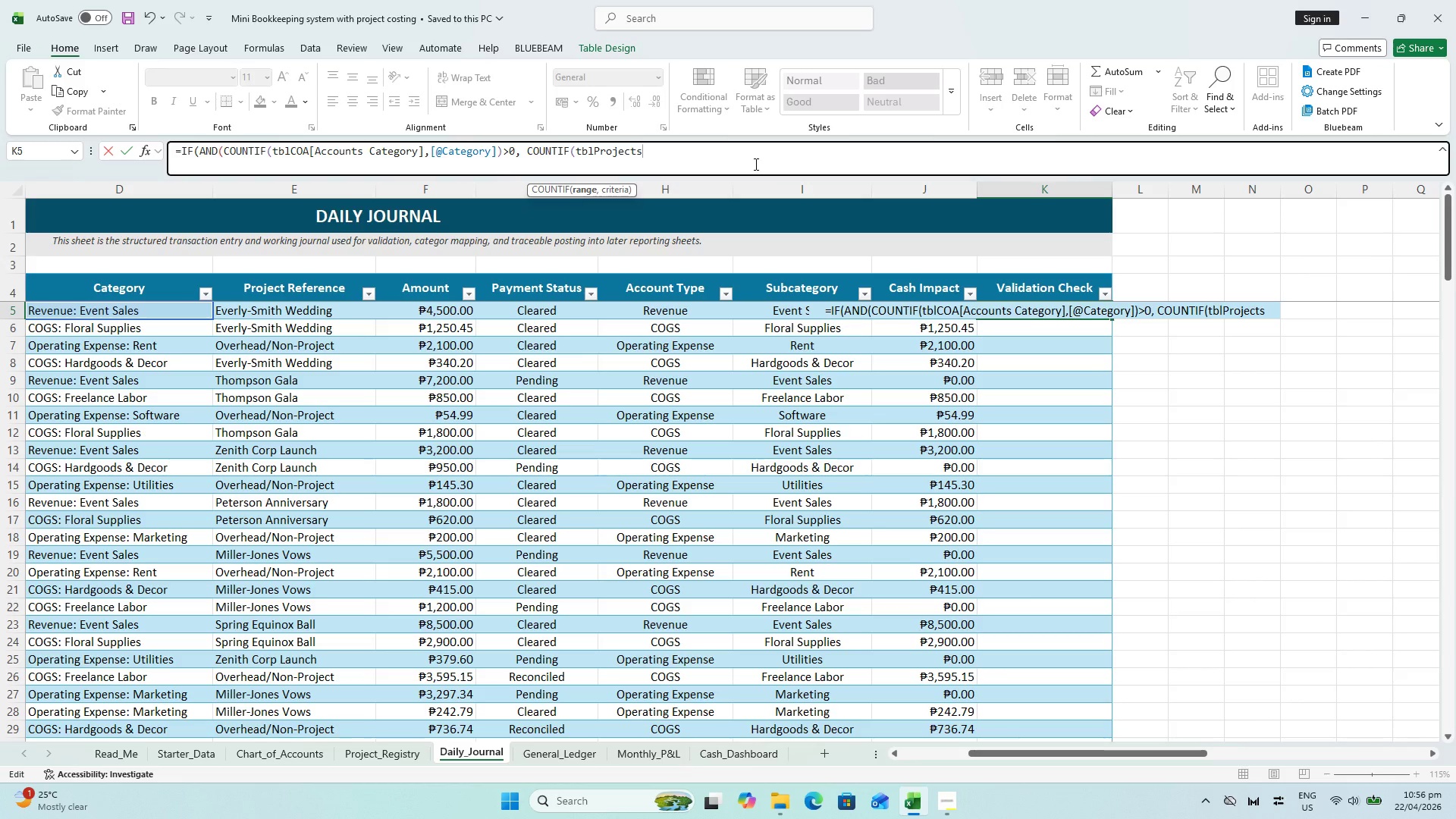 
key(BracketLeft)
 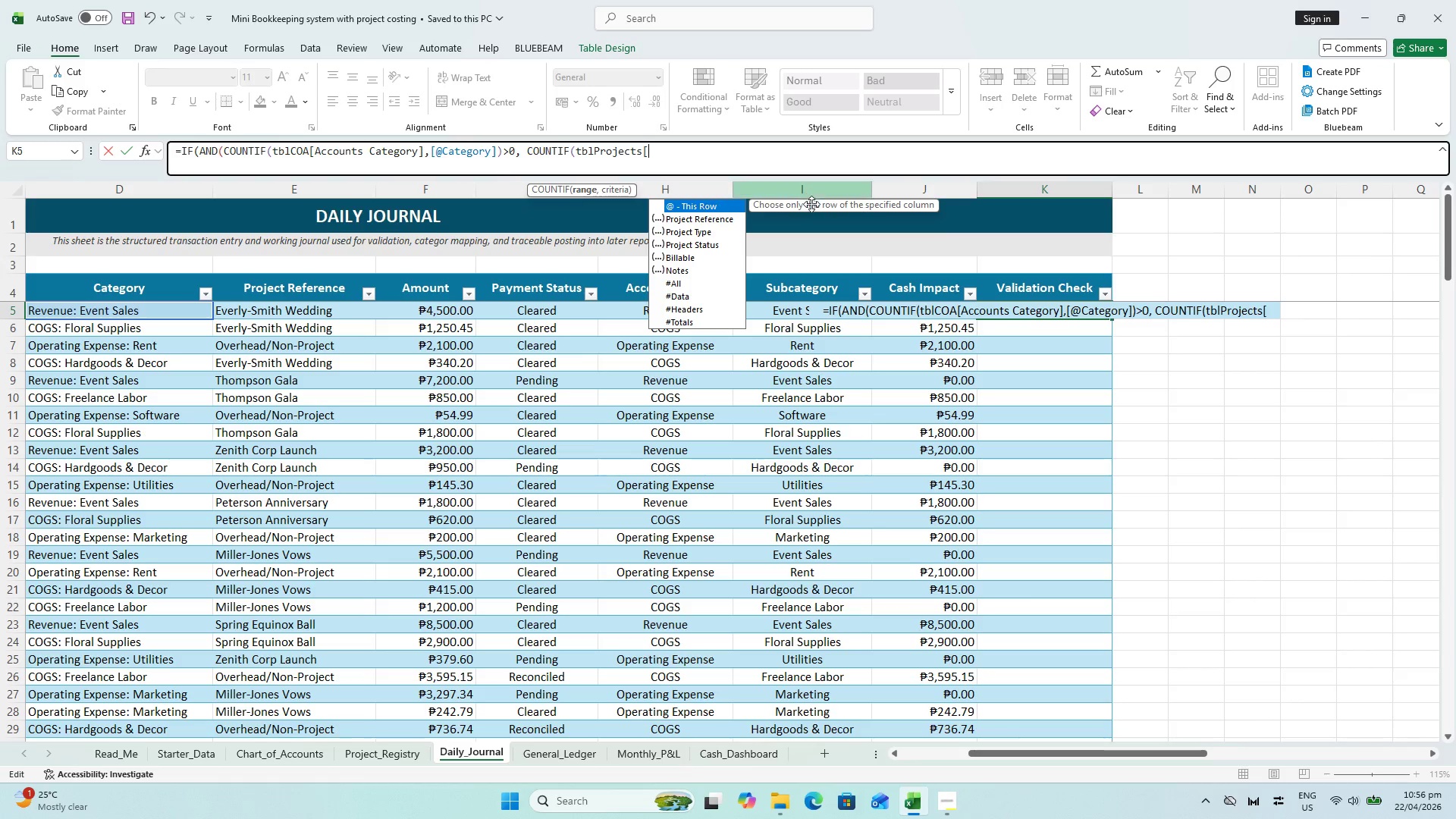 
left_click_drag(start_coordinate=[723, 228], to_coordinate=[714, 224])
 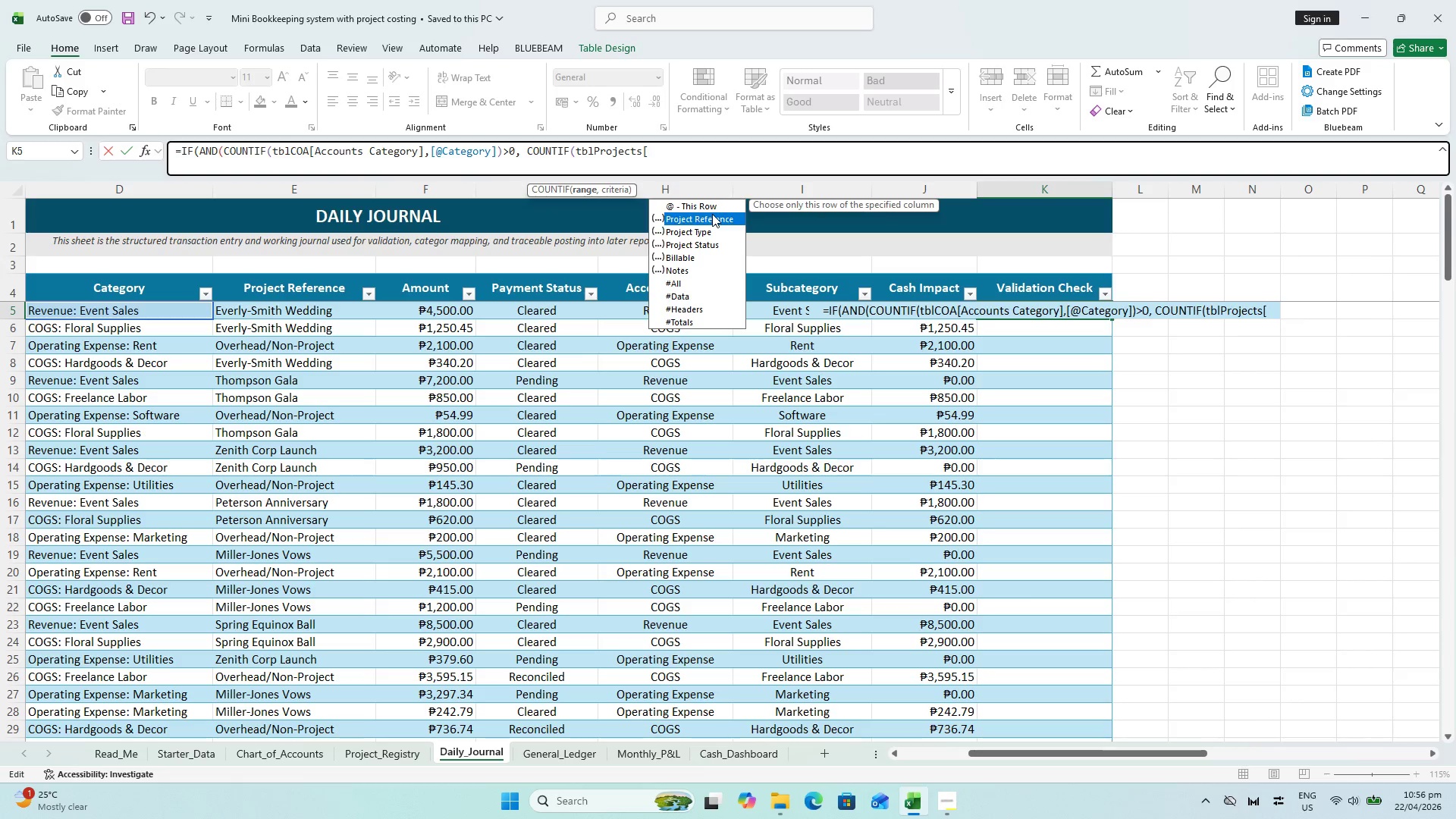 
double_click([712, 214])
 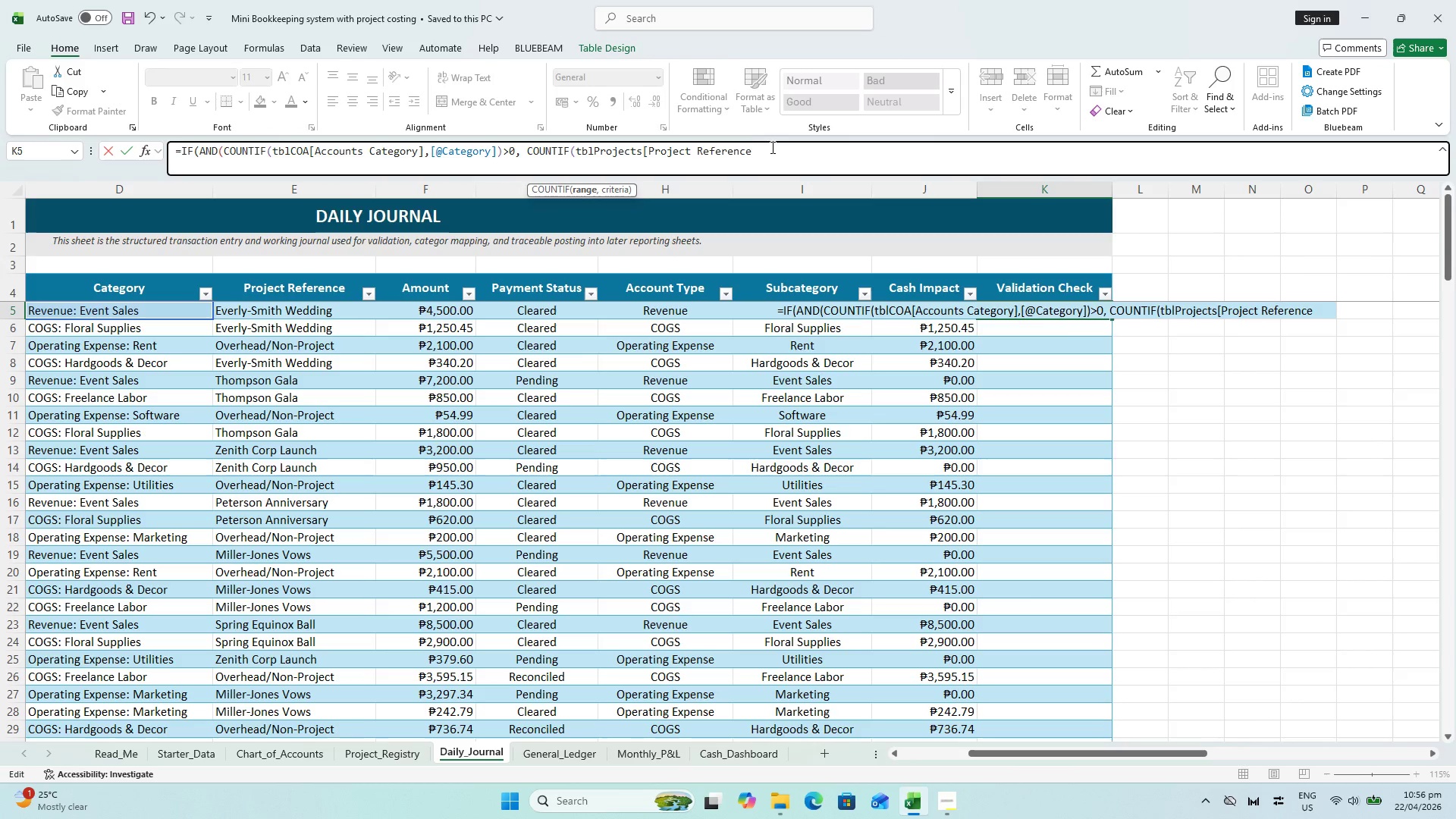 
hold_key(key=ShiftLeft, duration=0.59)
 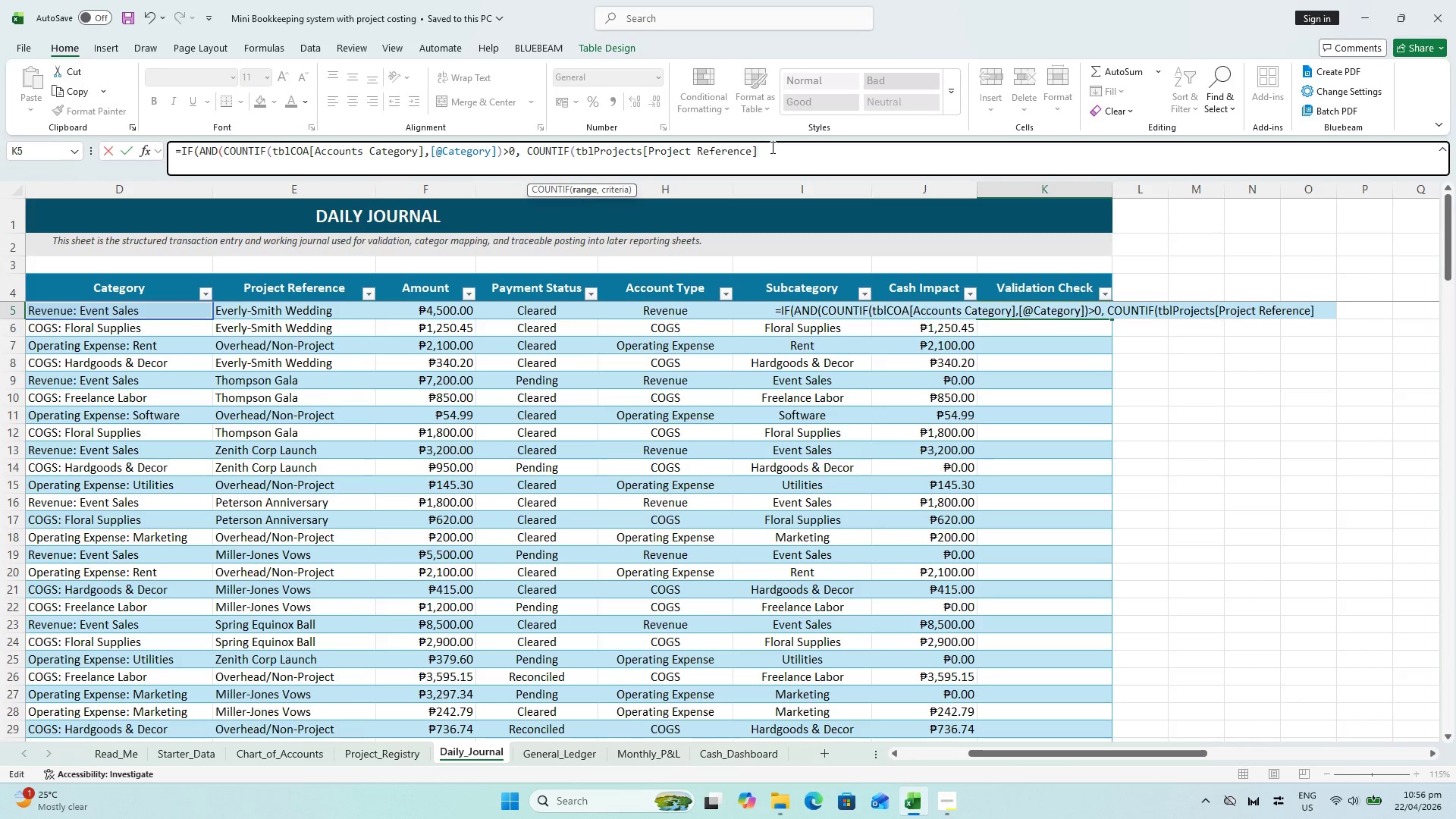 
key(BracketRight)
 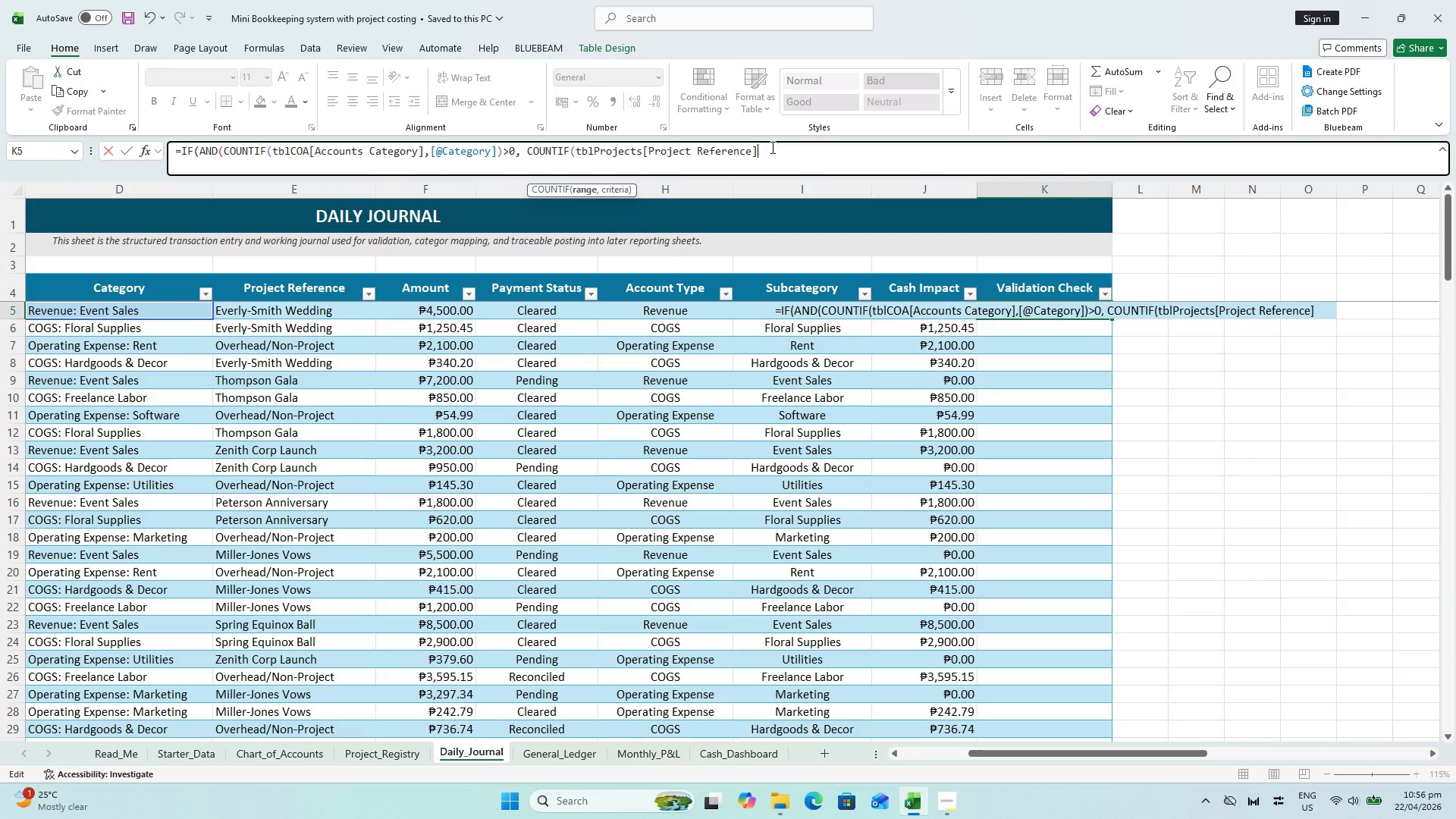 
key(Comma)
 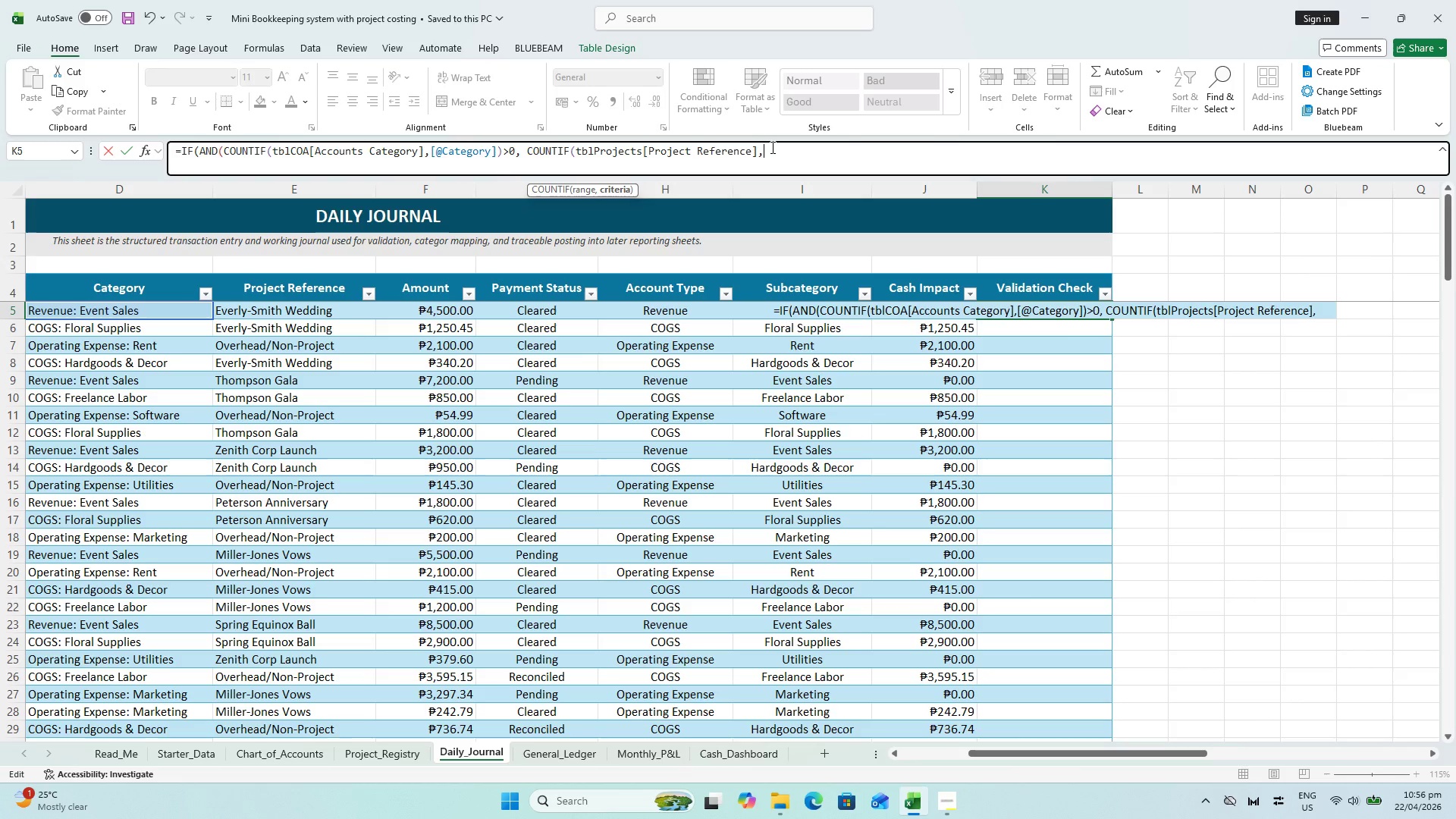 
wait(5.98)
 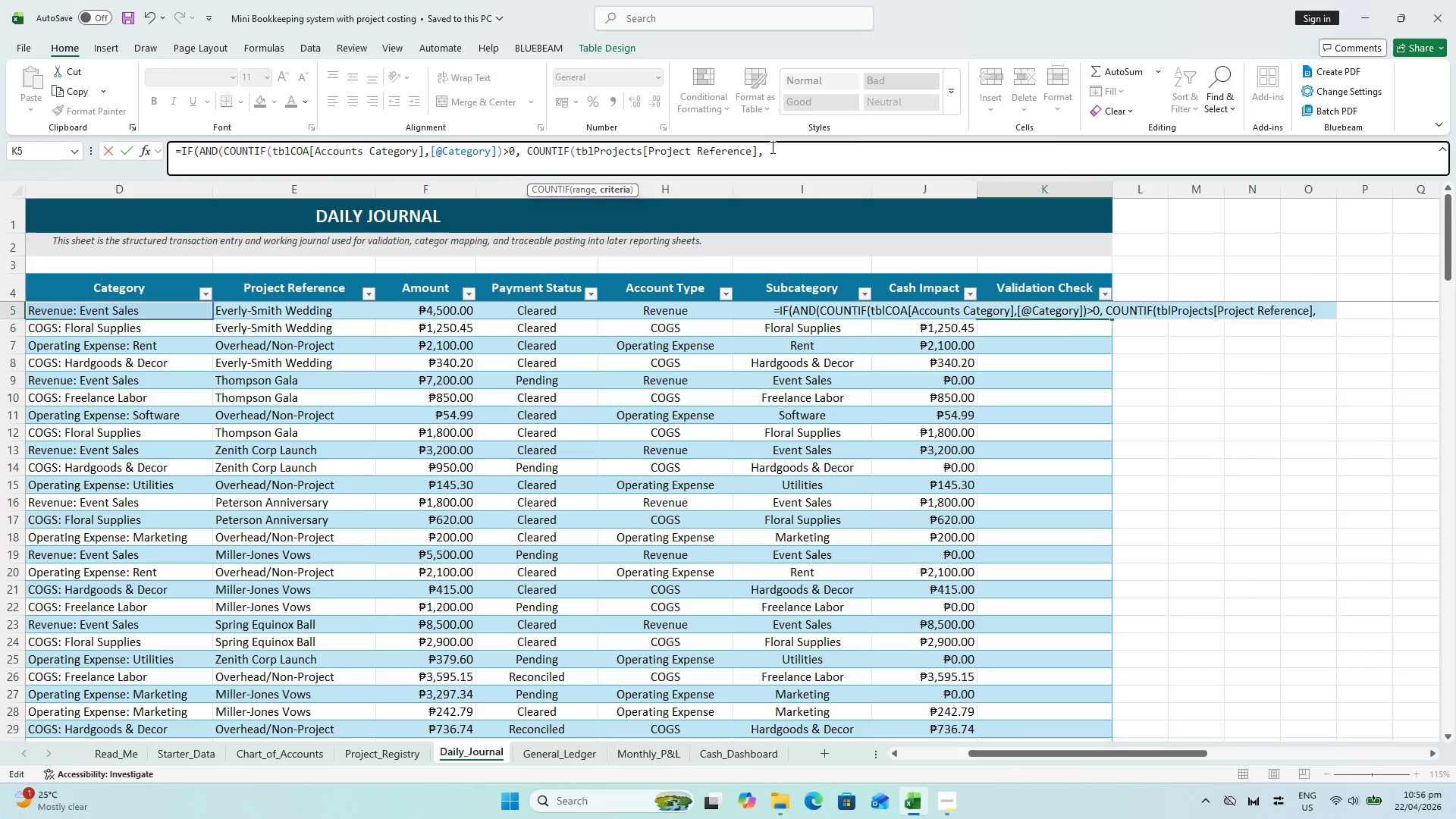 
key(Shift+BracketLeft)
 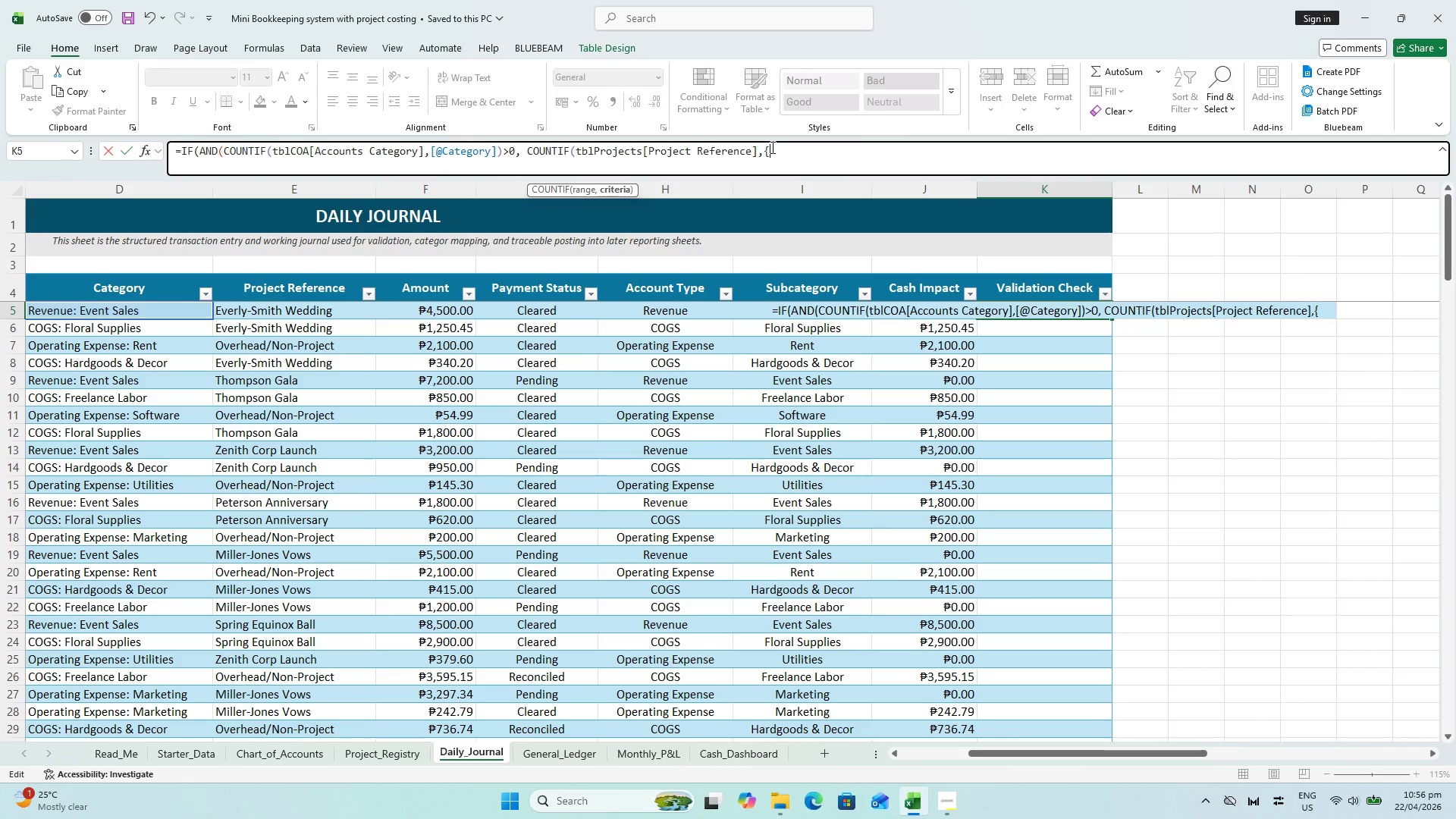 
key(Shift+2)
 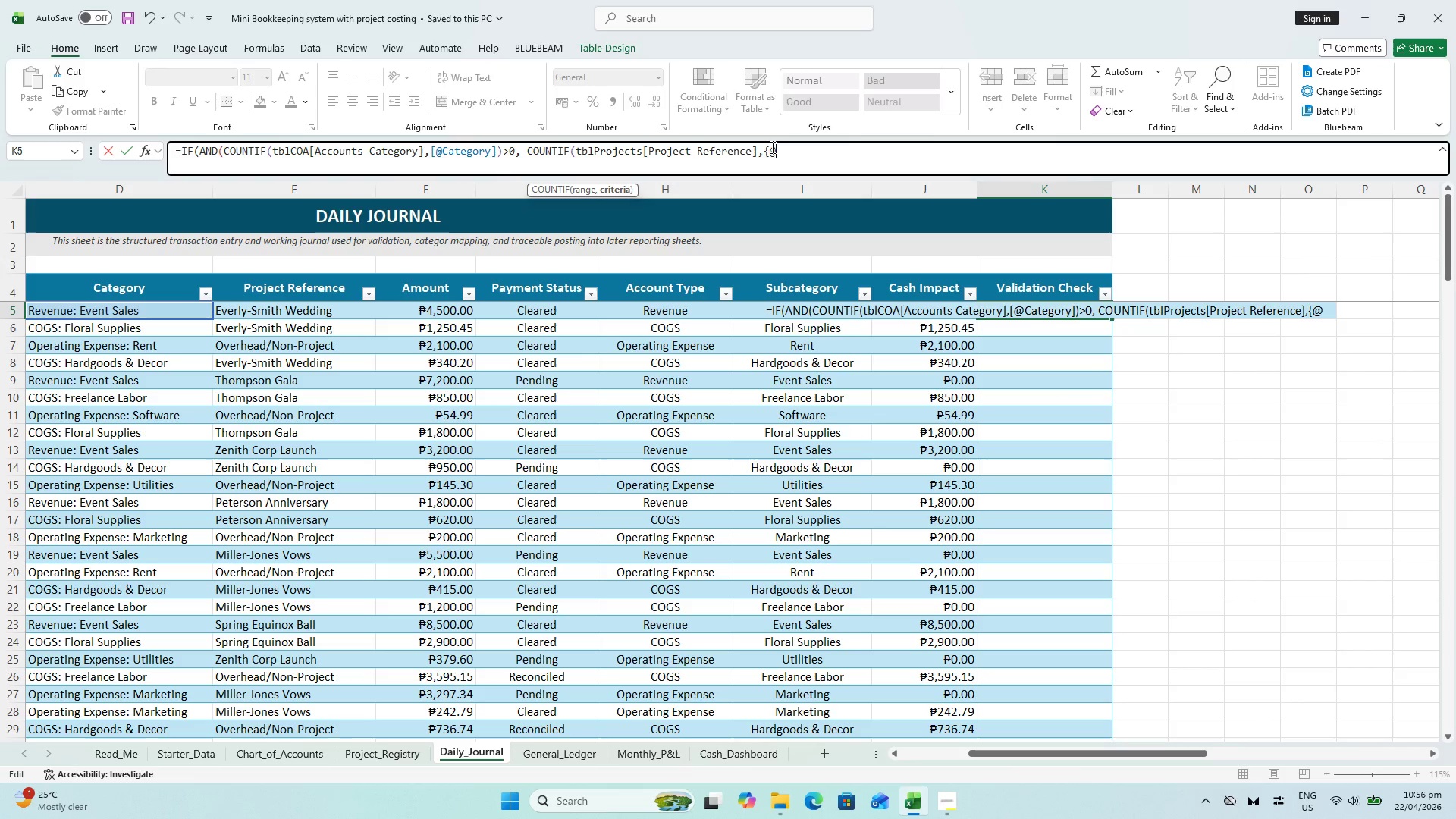 
key(Shift+BracketLeft)
 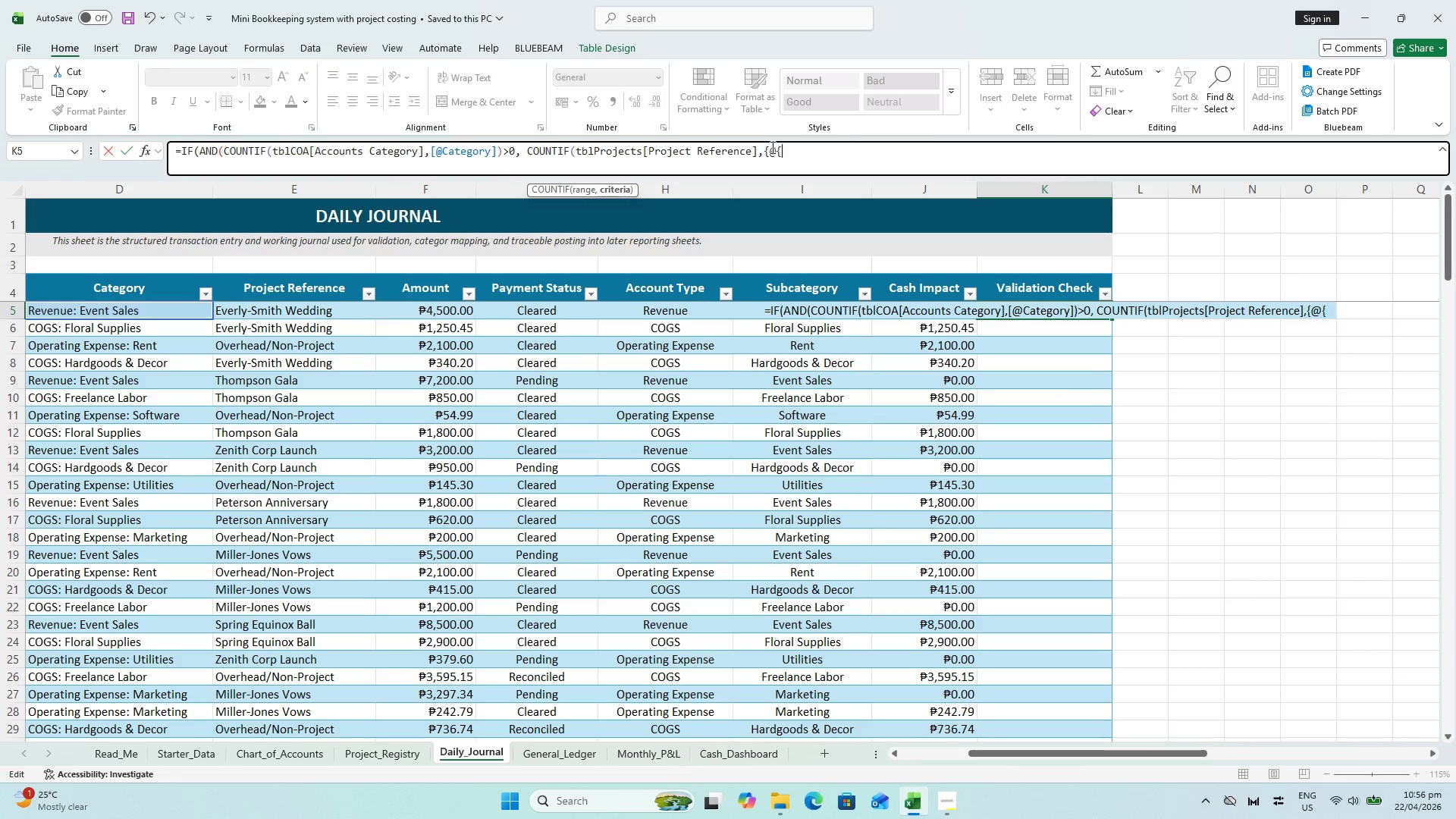 
key(Backspace)
 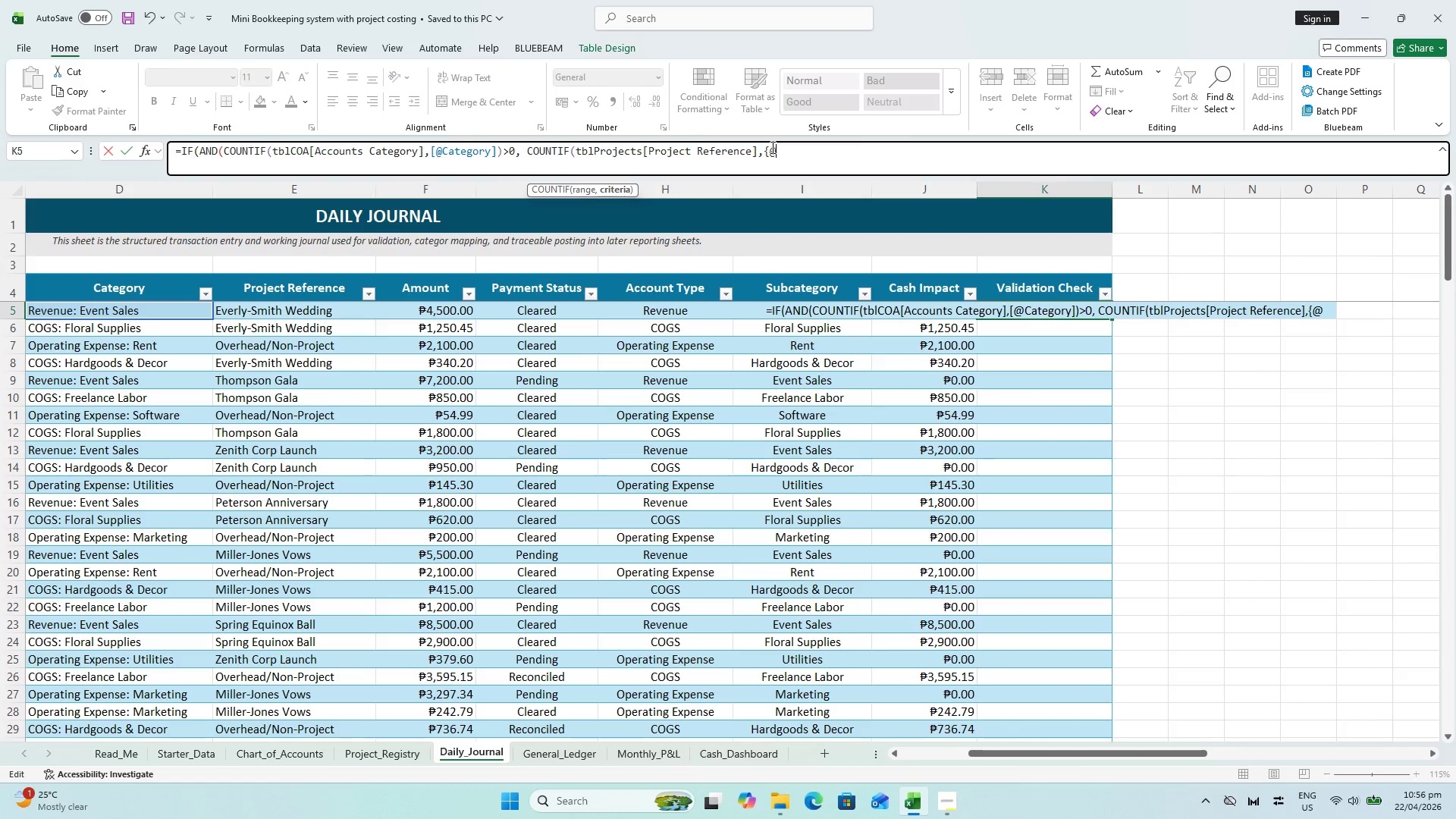 
key(Backspace)
 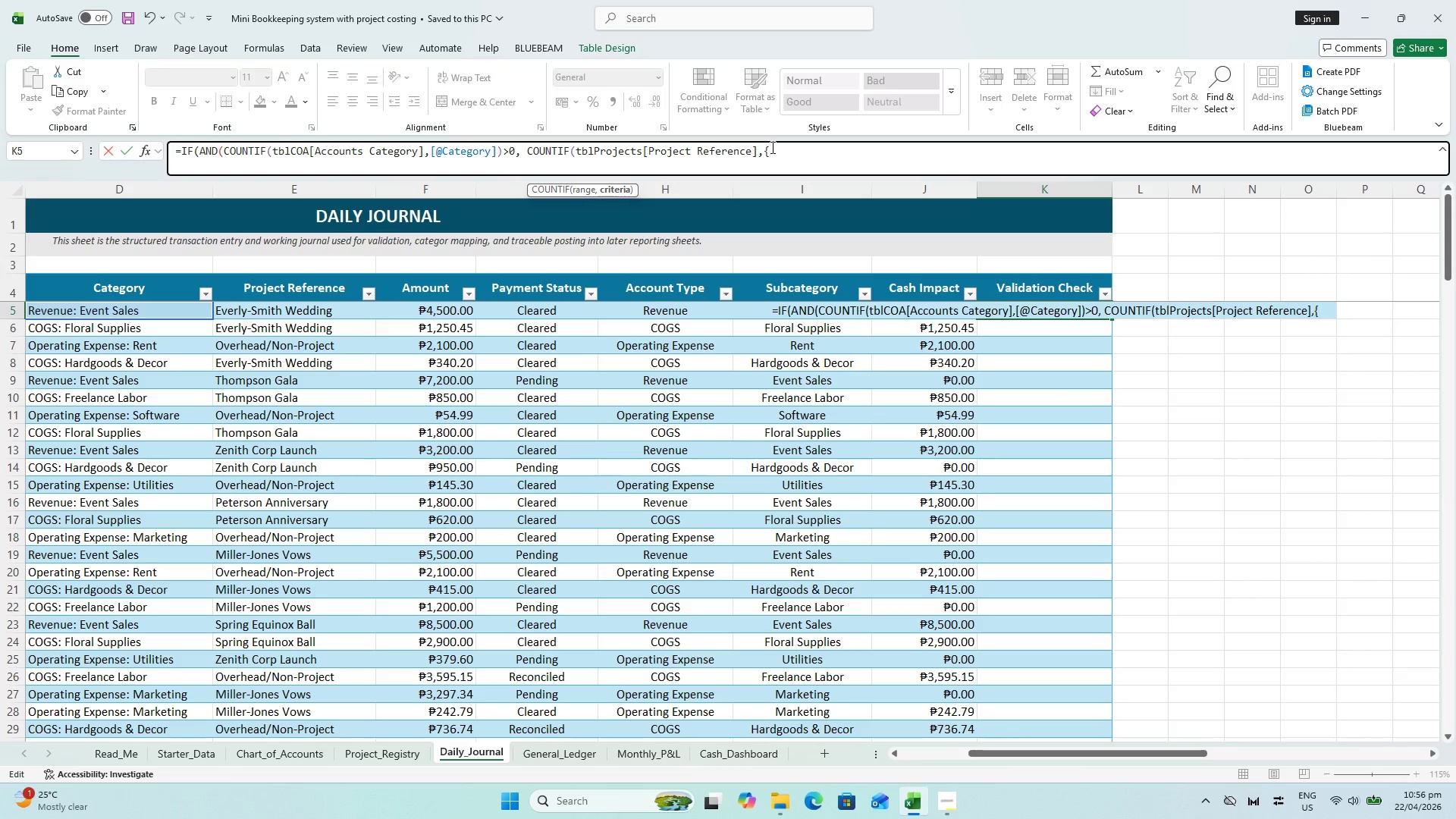 
key(Backspace)
 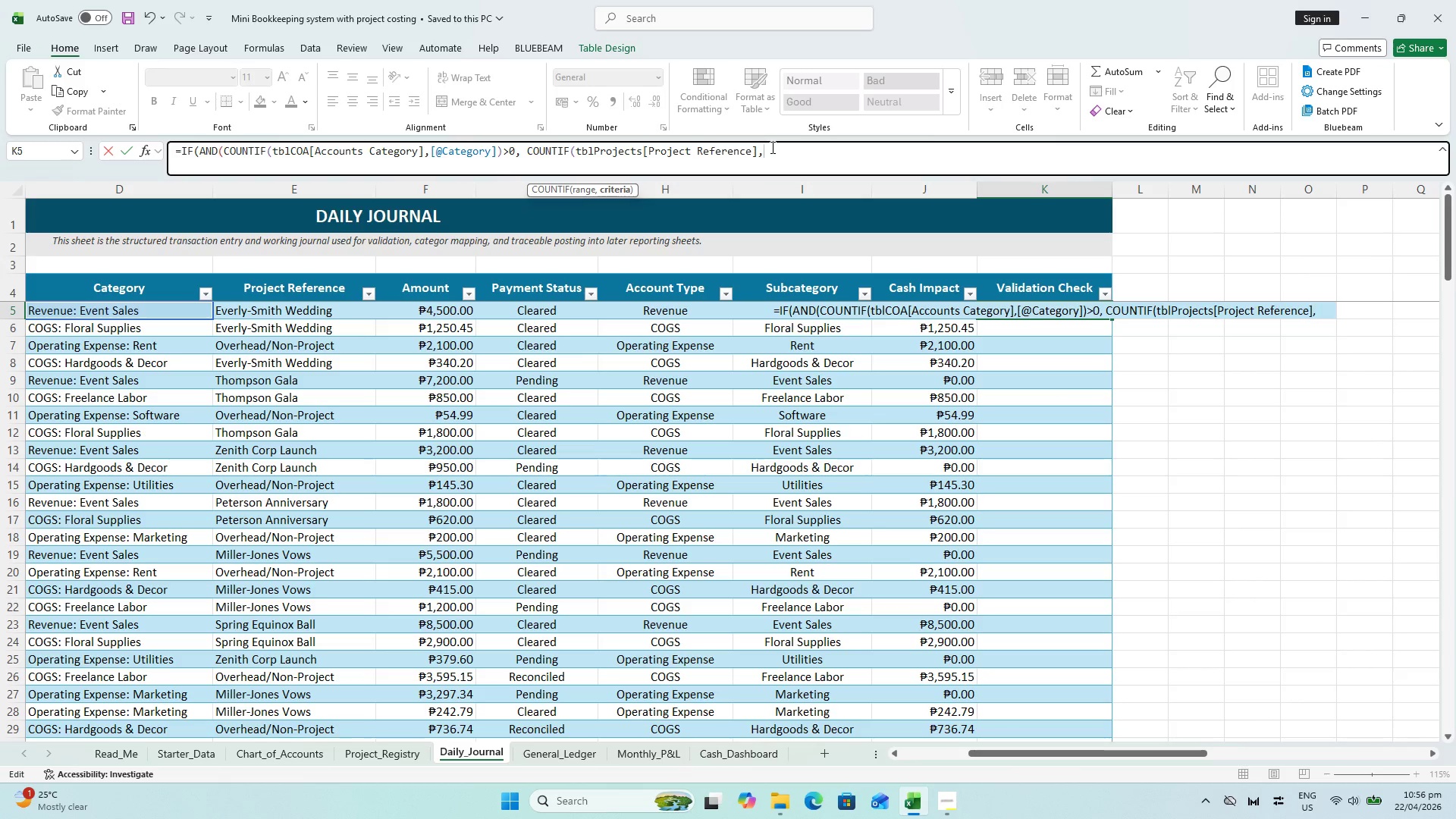 
key(BracketLeft)
 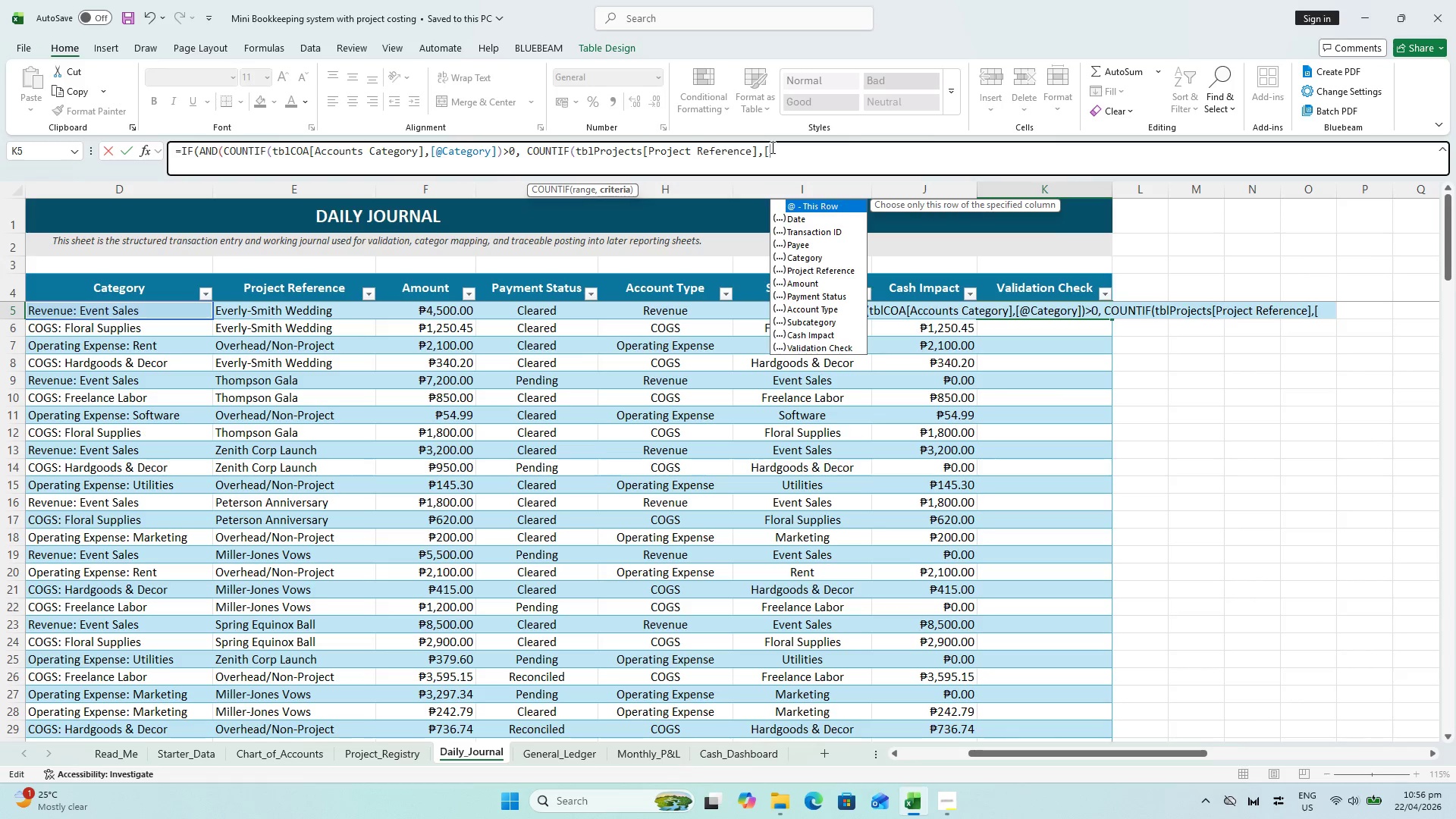 
key(Shift+2)
 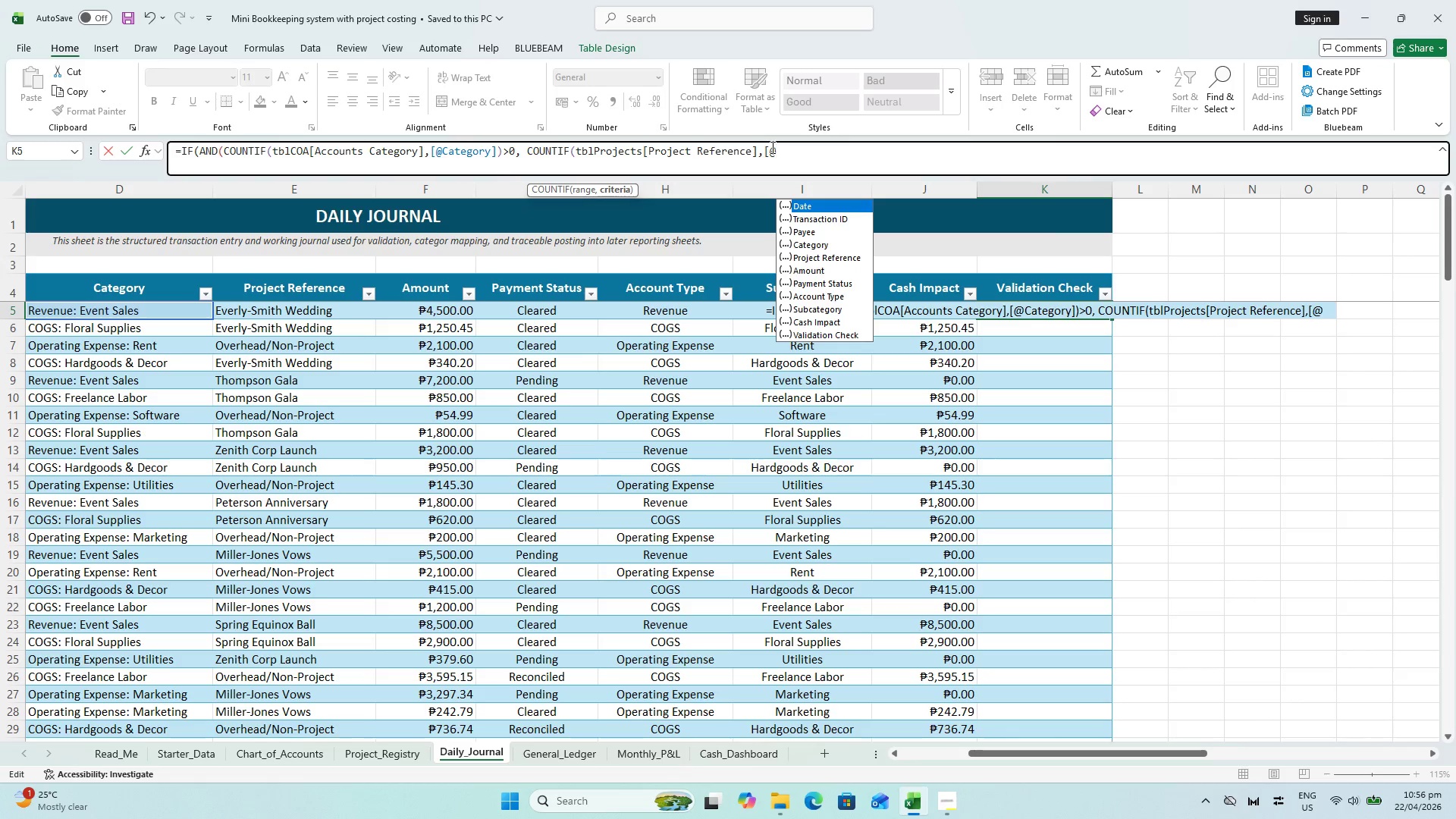 
key(Shift+ShiftLeft)
 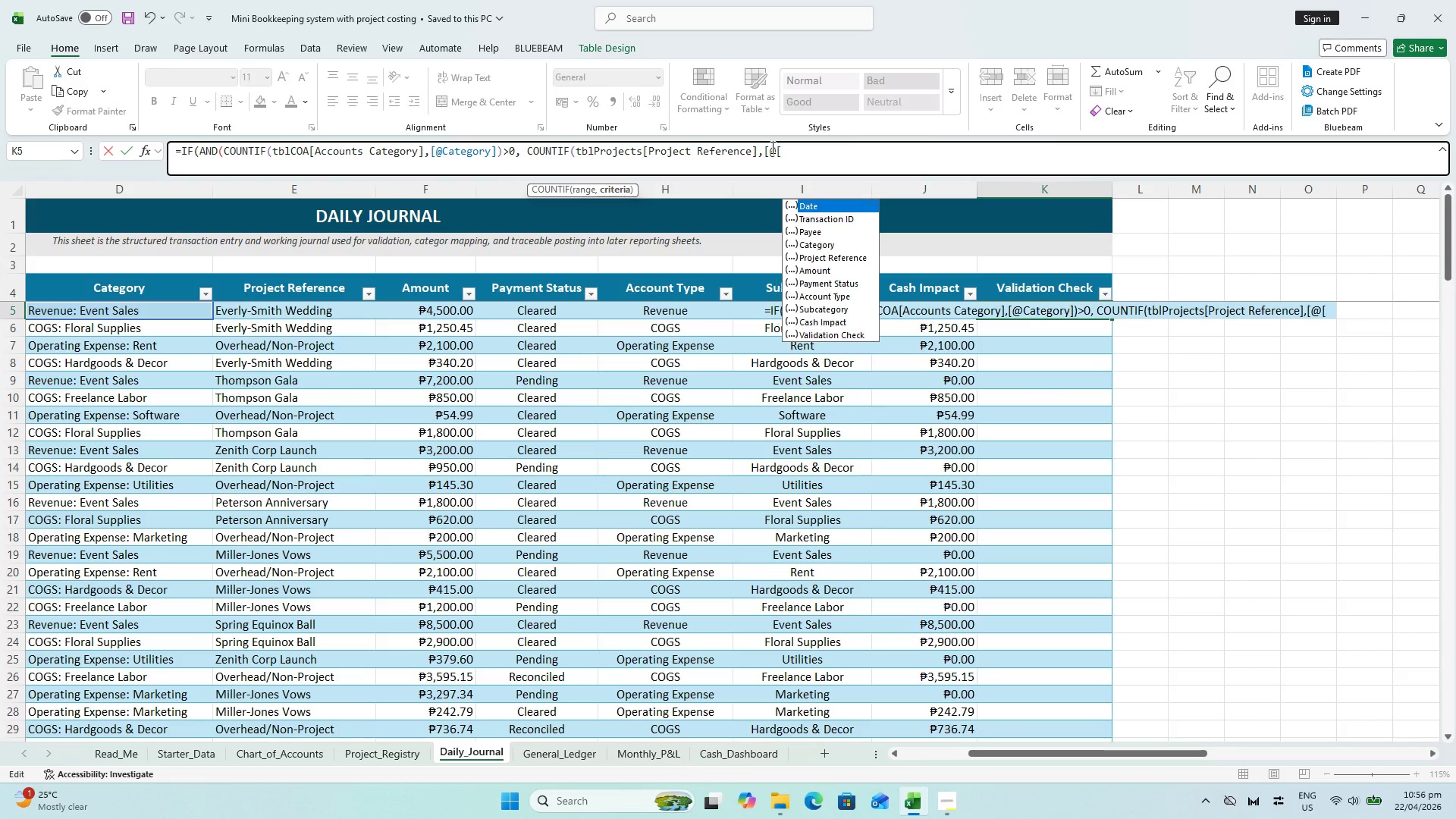 
key(BracketLeft)
 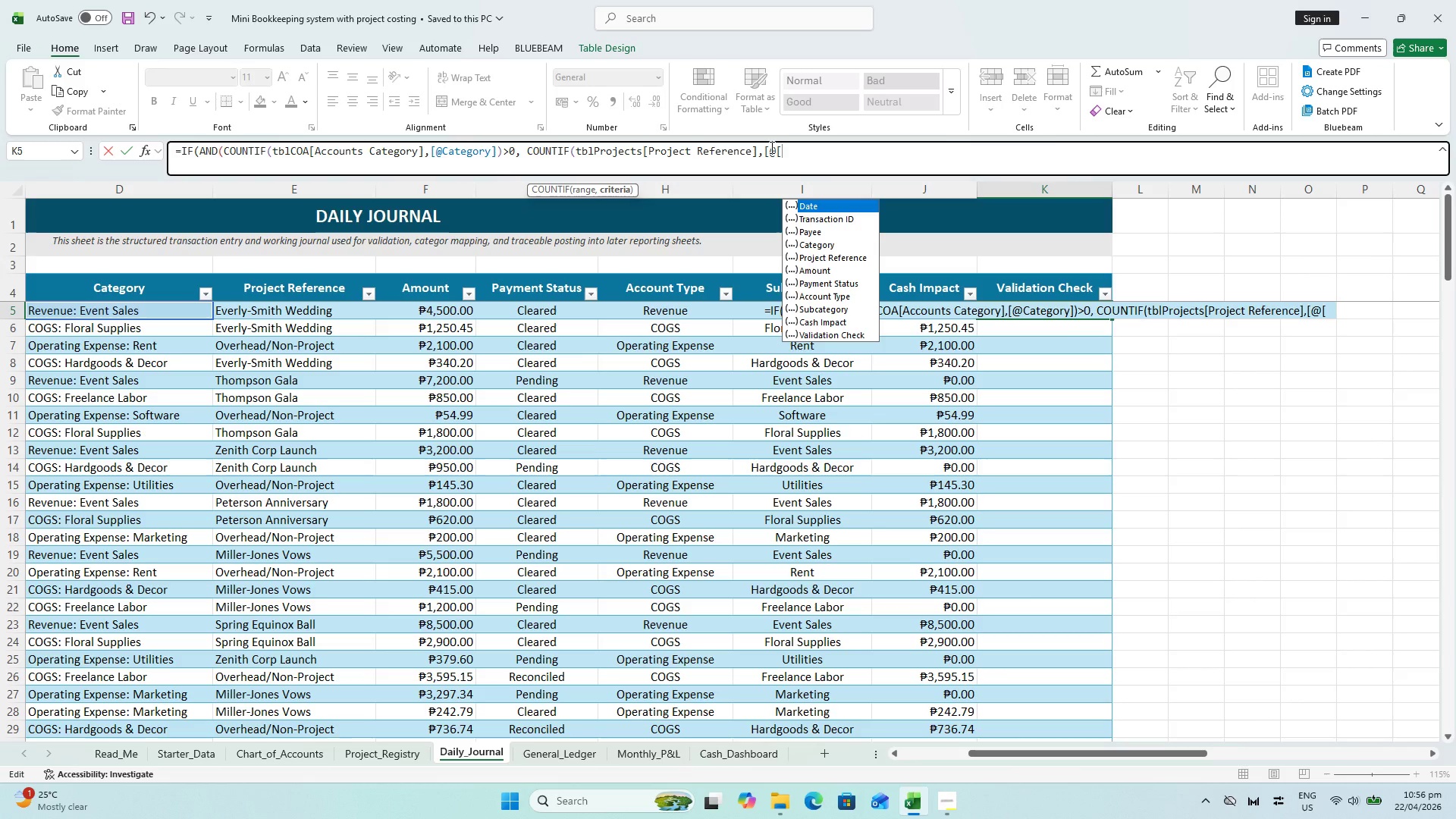 
wait(5.62)
 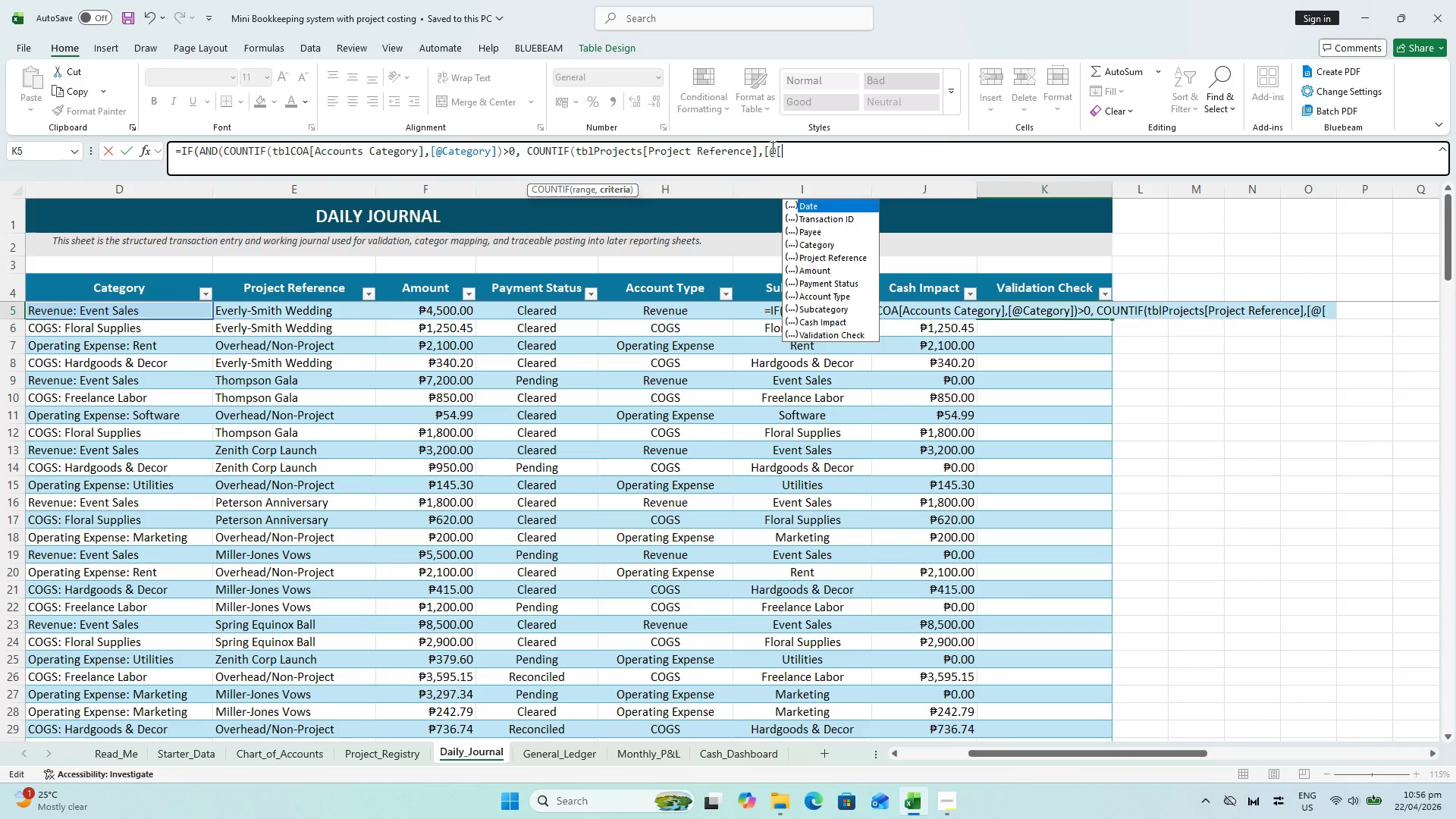 
left_click([819, 255])
 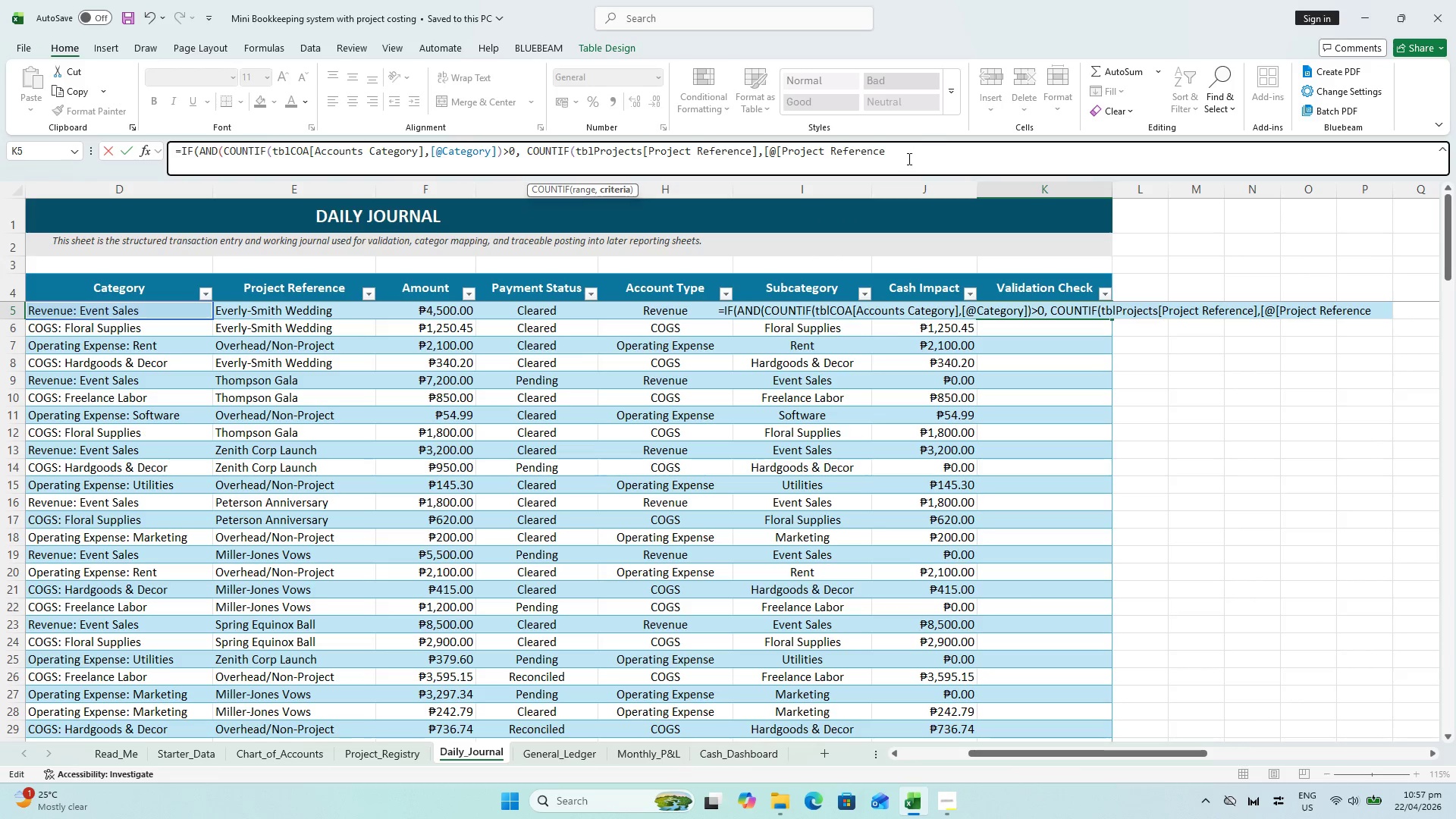 
hold_key(key=ShiftLeft, duration=0.58)
 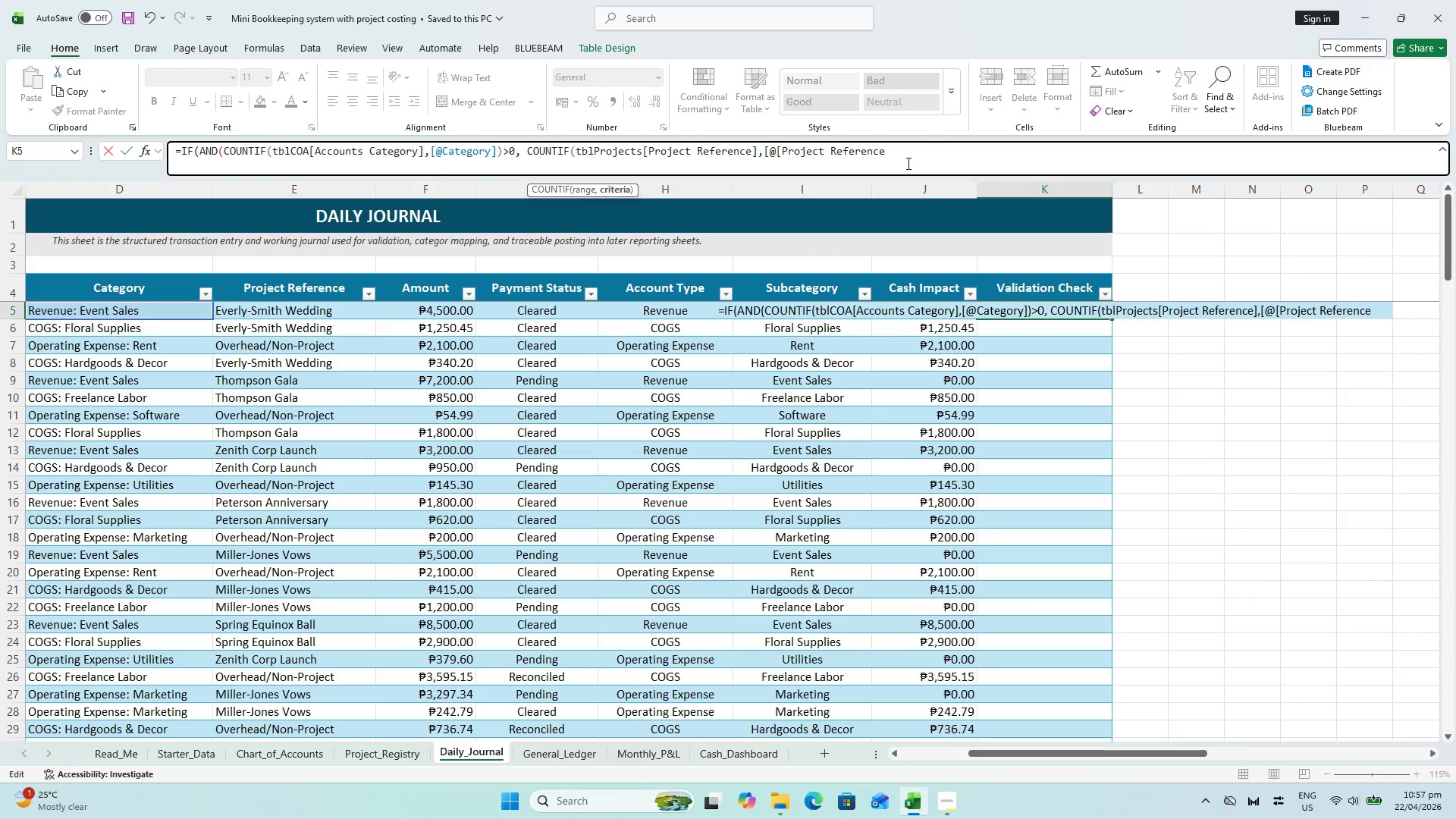 
type(]]})
key(Backspace)
type()>0, OR)
 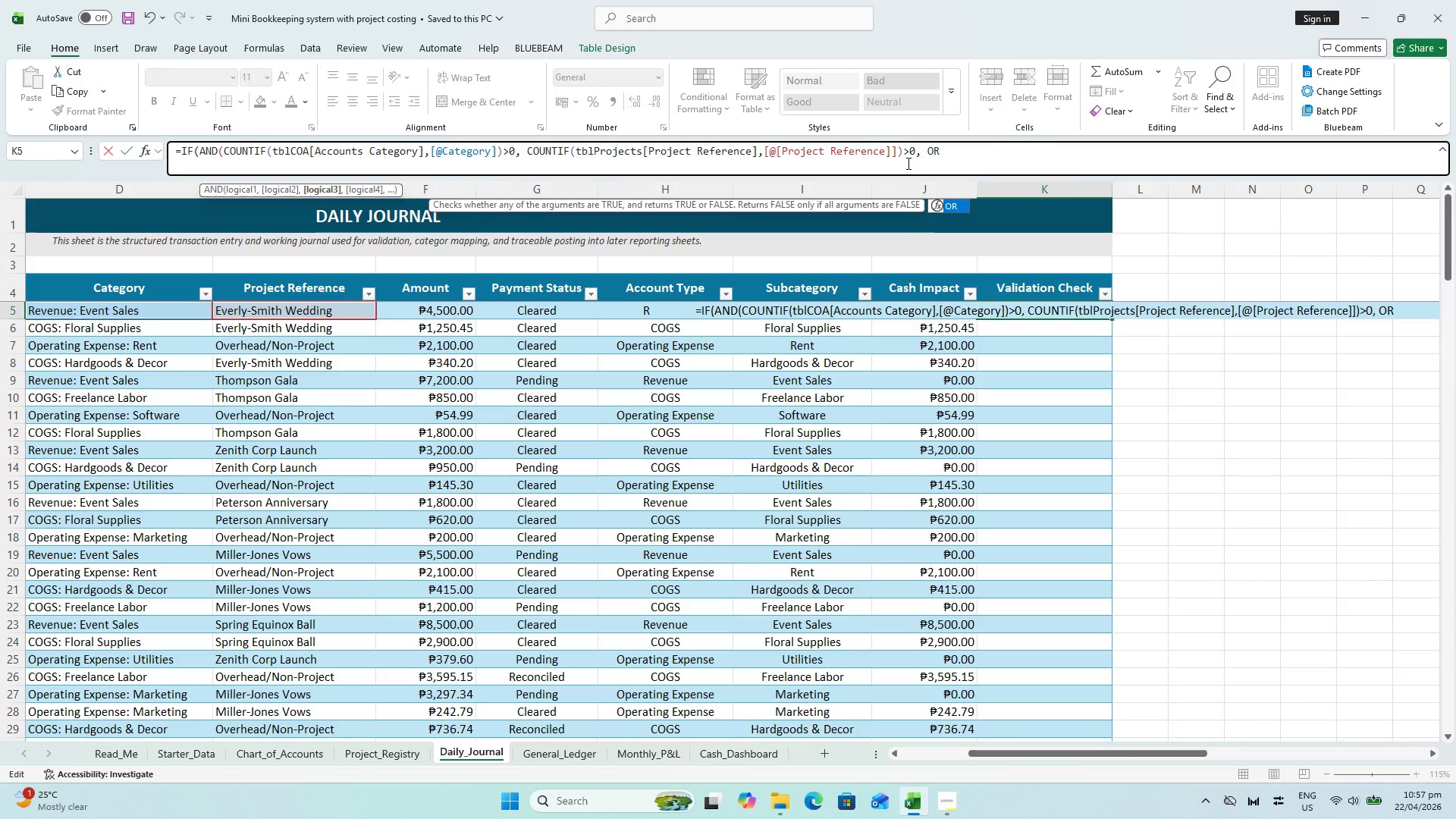 
key(Shift+9)
 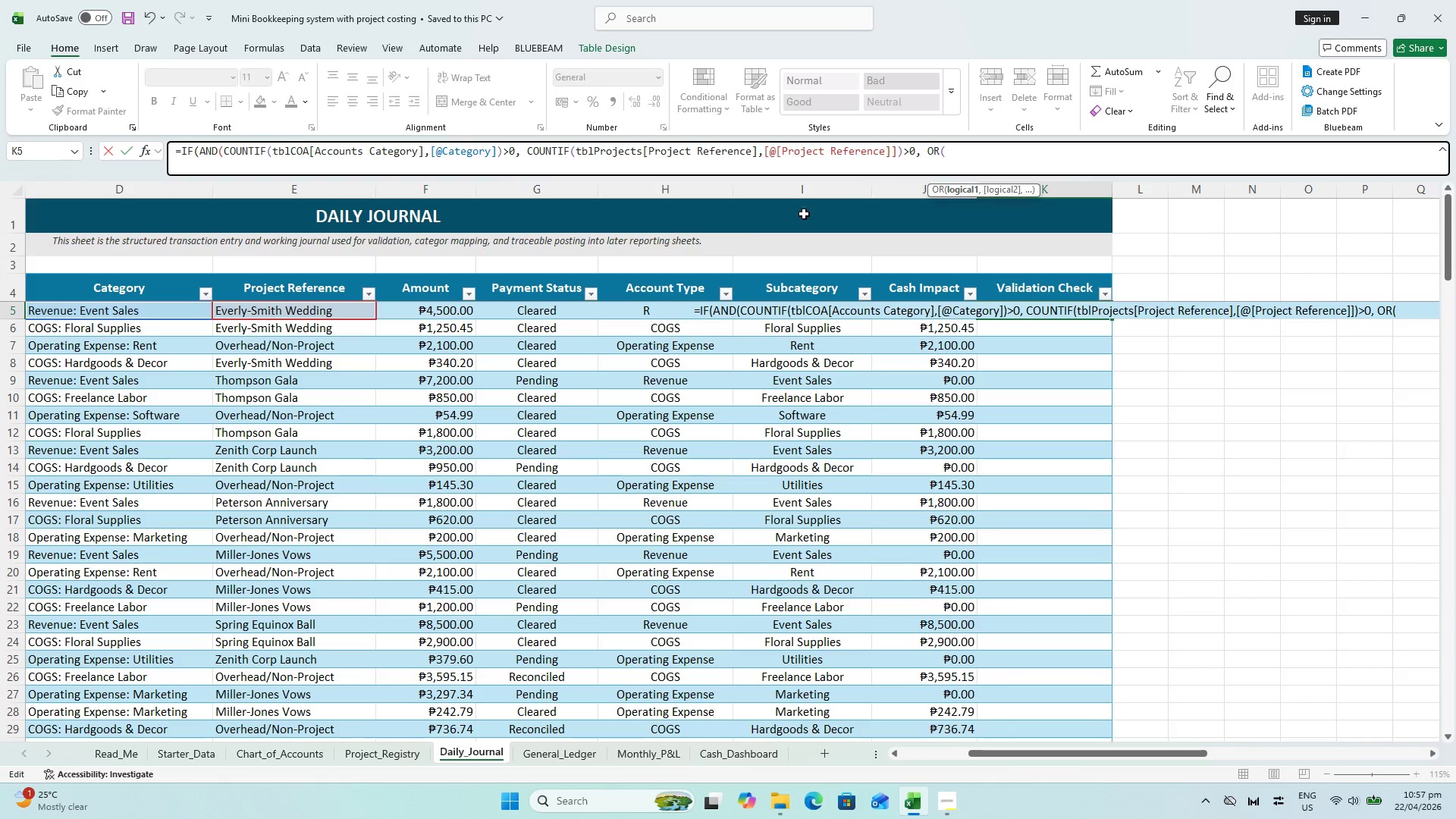 
left_click([544, 315])
 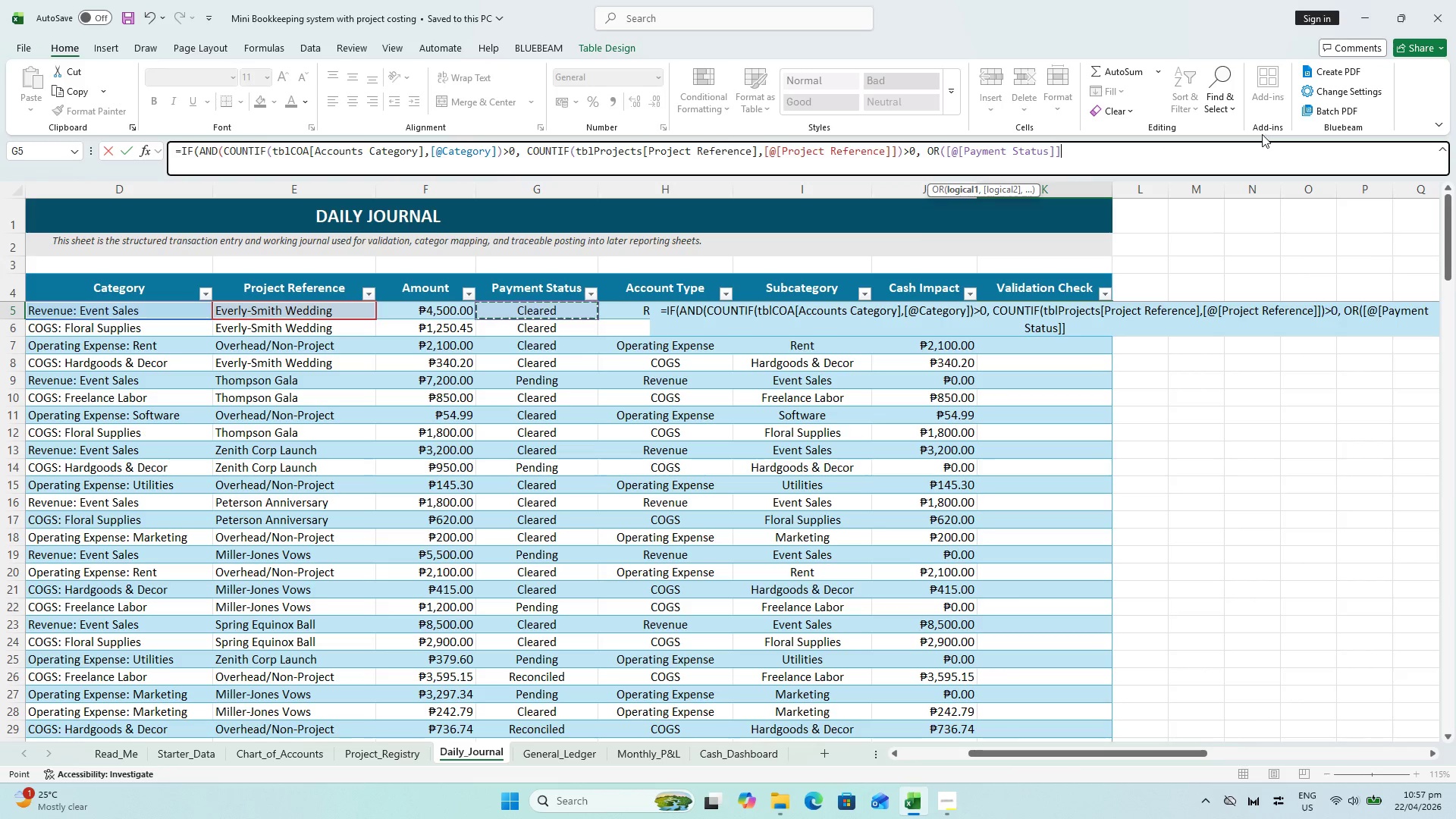 
key(Equal)
 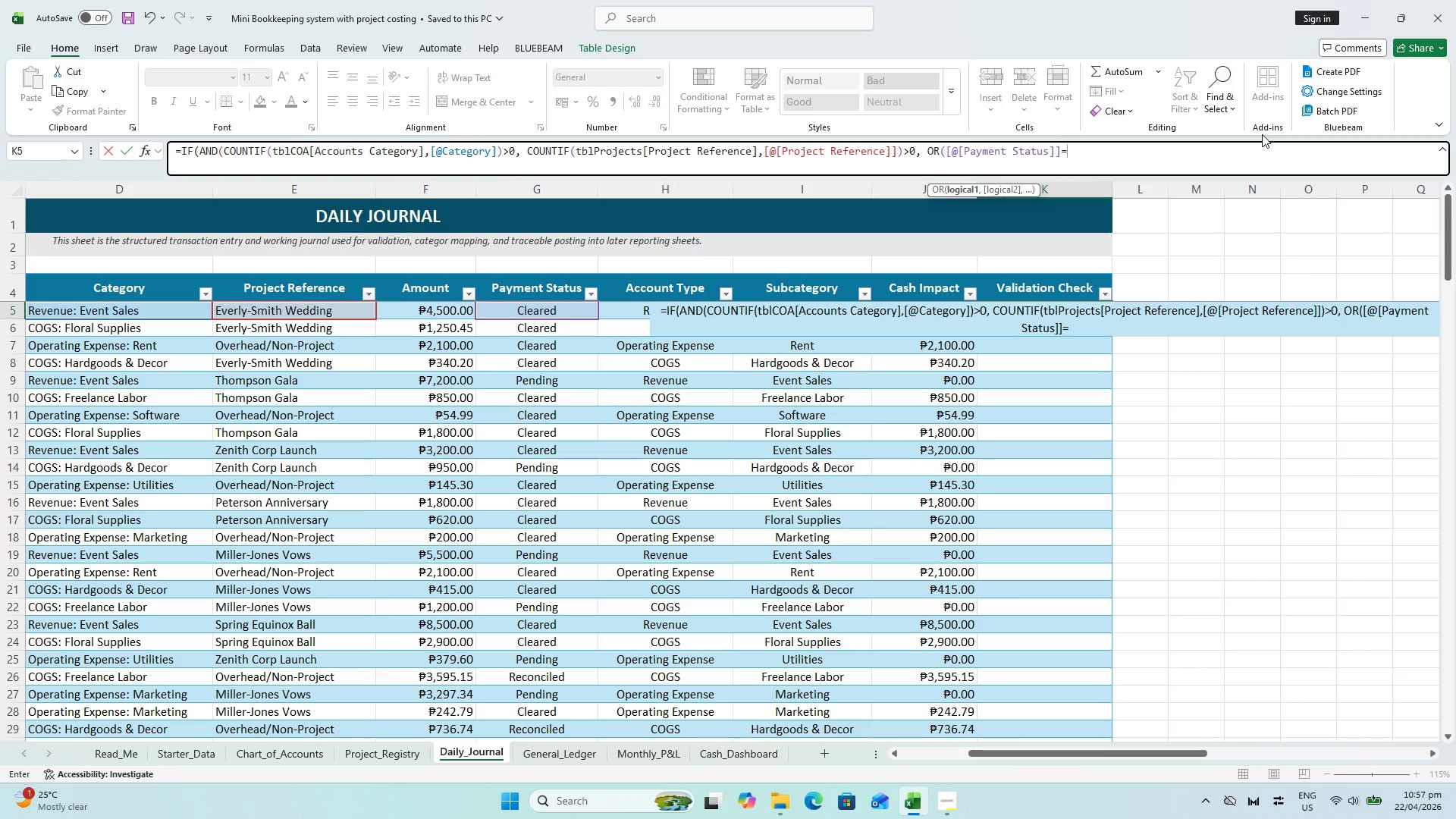 
wait(13.25)
 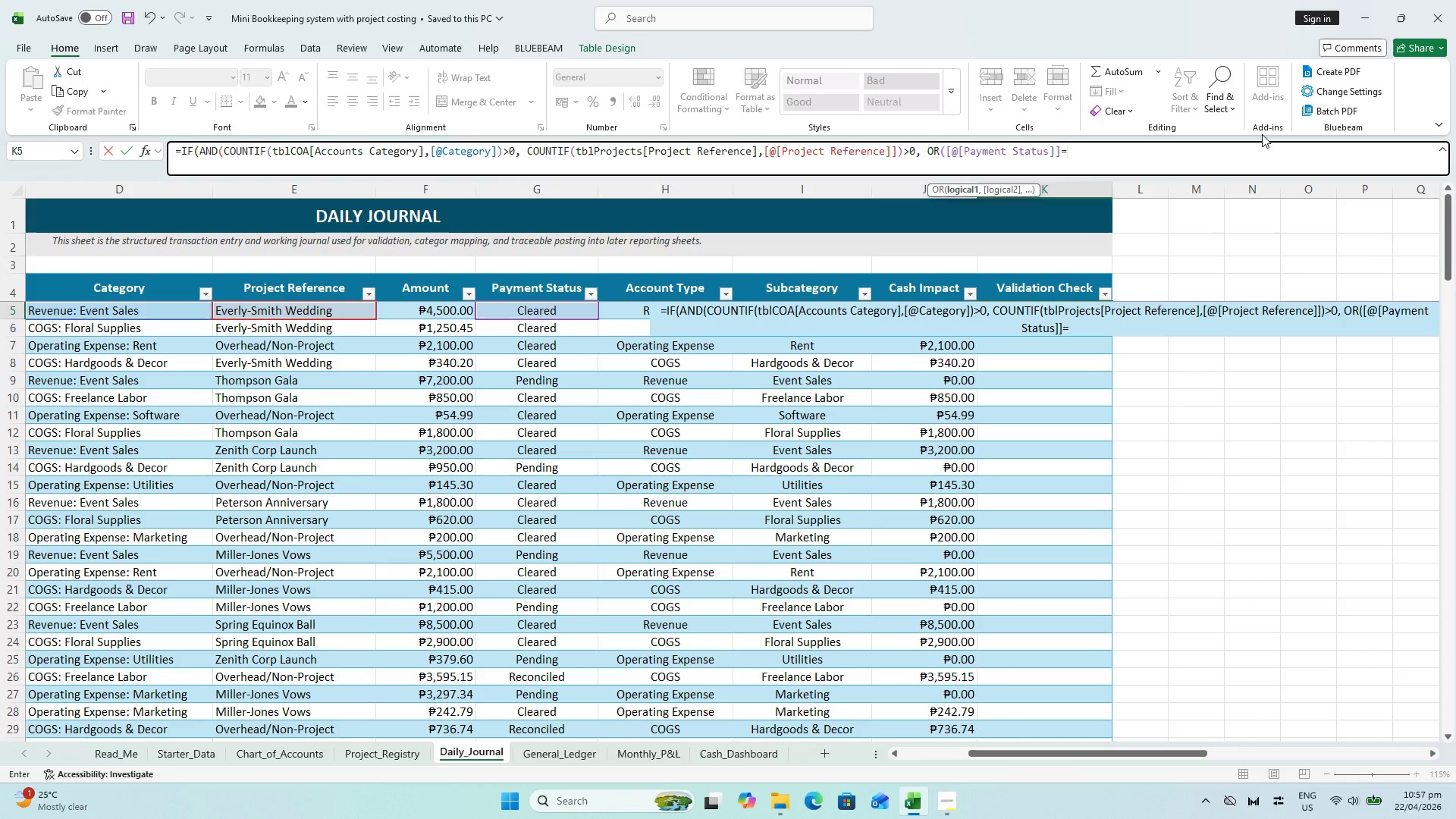 
type("cLEARED)
key(Backspace)
key(Backspace)
key(Backspace)
key(Backspace)
key(Backspace)
key(Backspace)
key(Backspace)
type(Cleared:)
key(Backspace)
type(")
 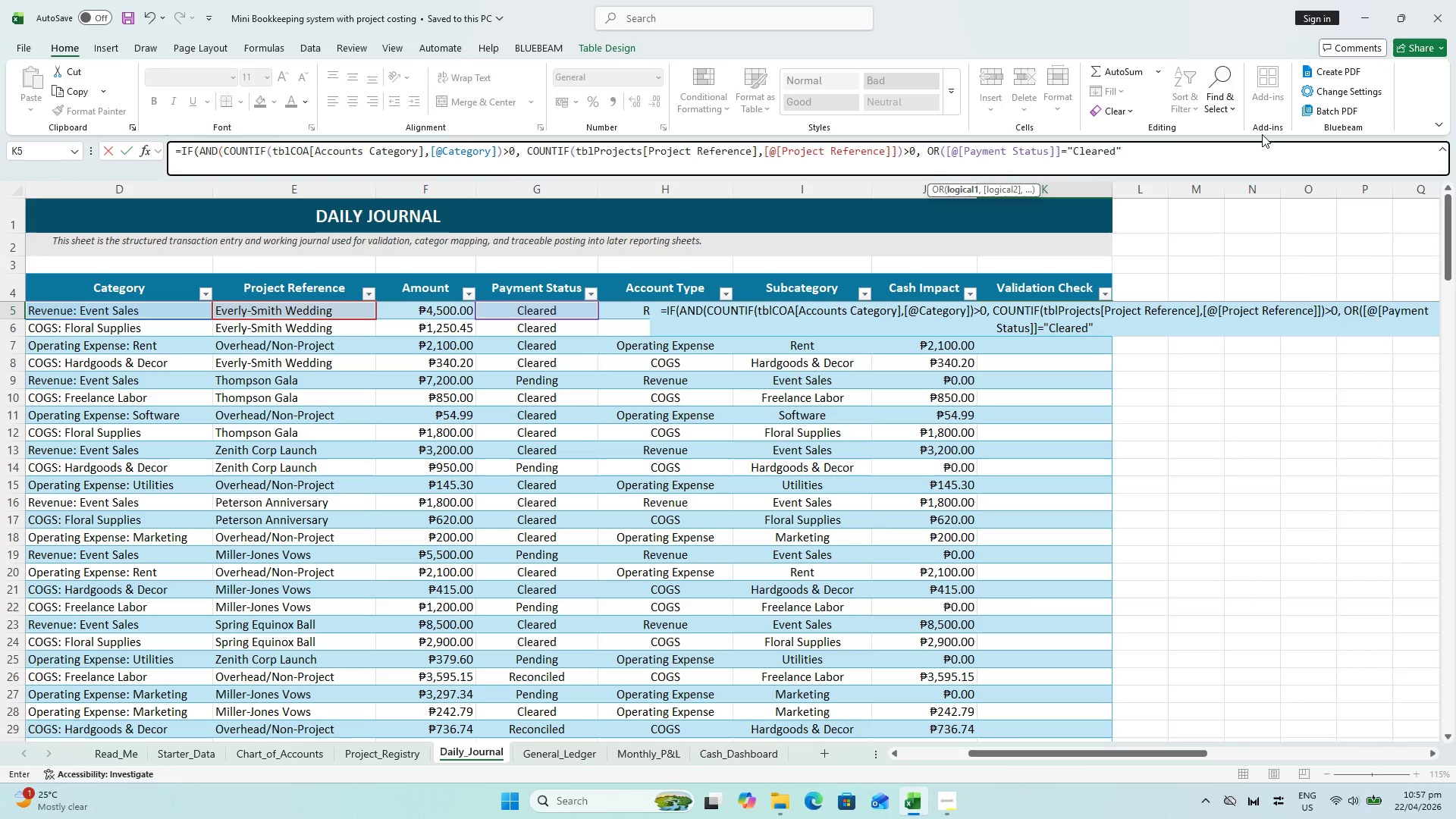 
wait(5.28)
 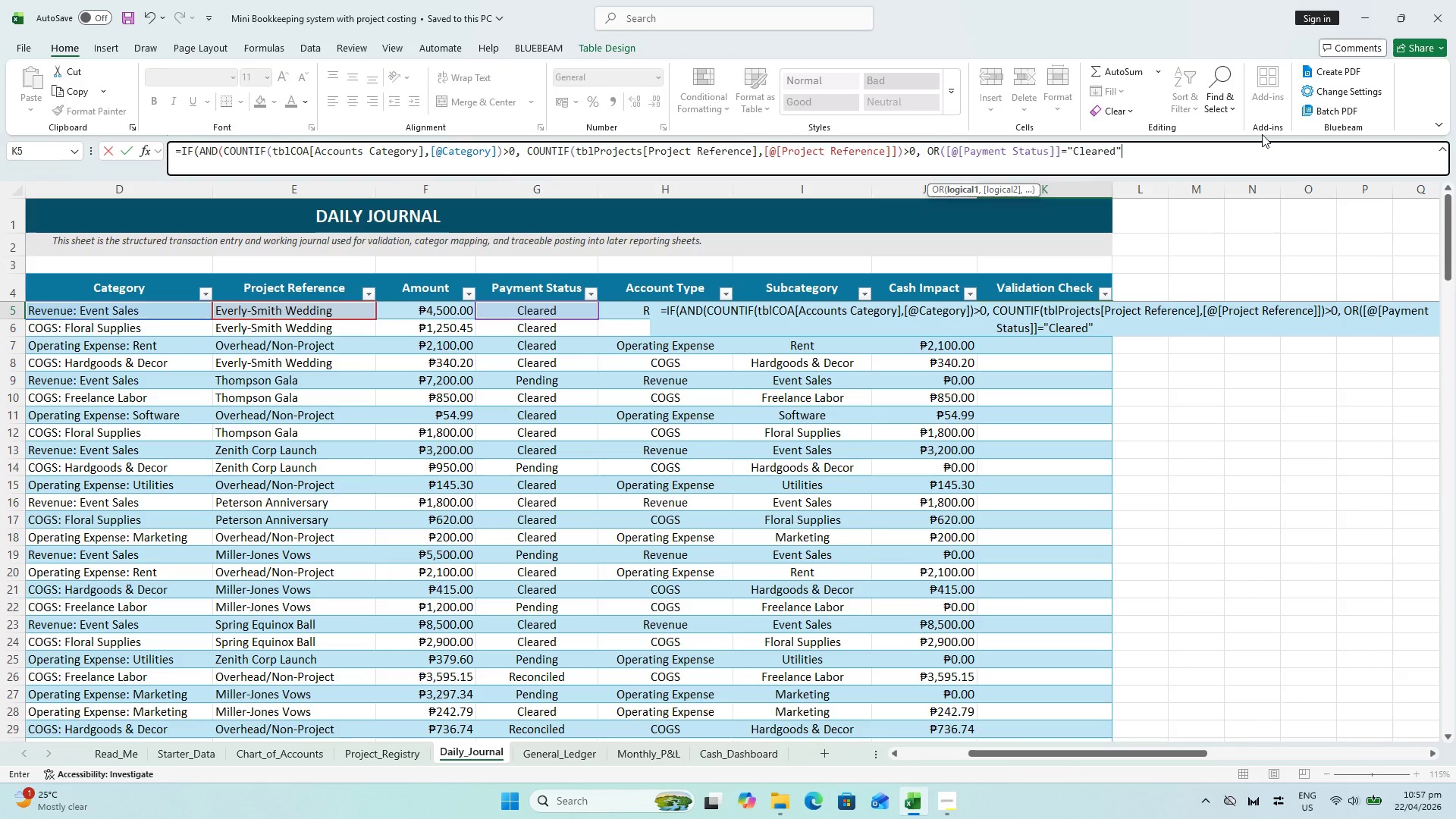 
key(Comma)
 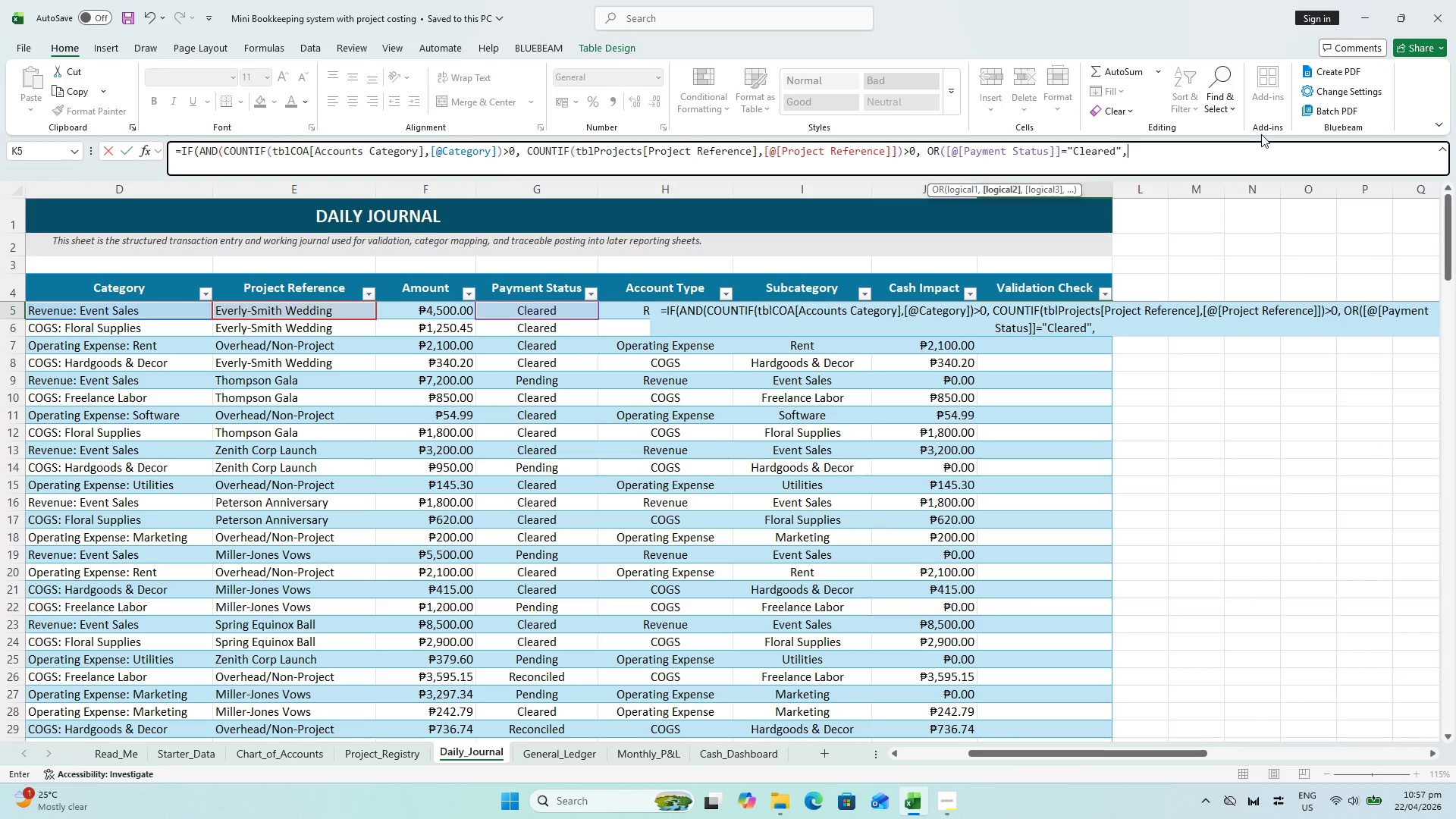 
mouse_move([1182, 108])
 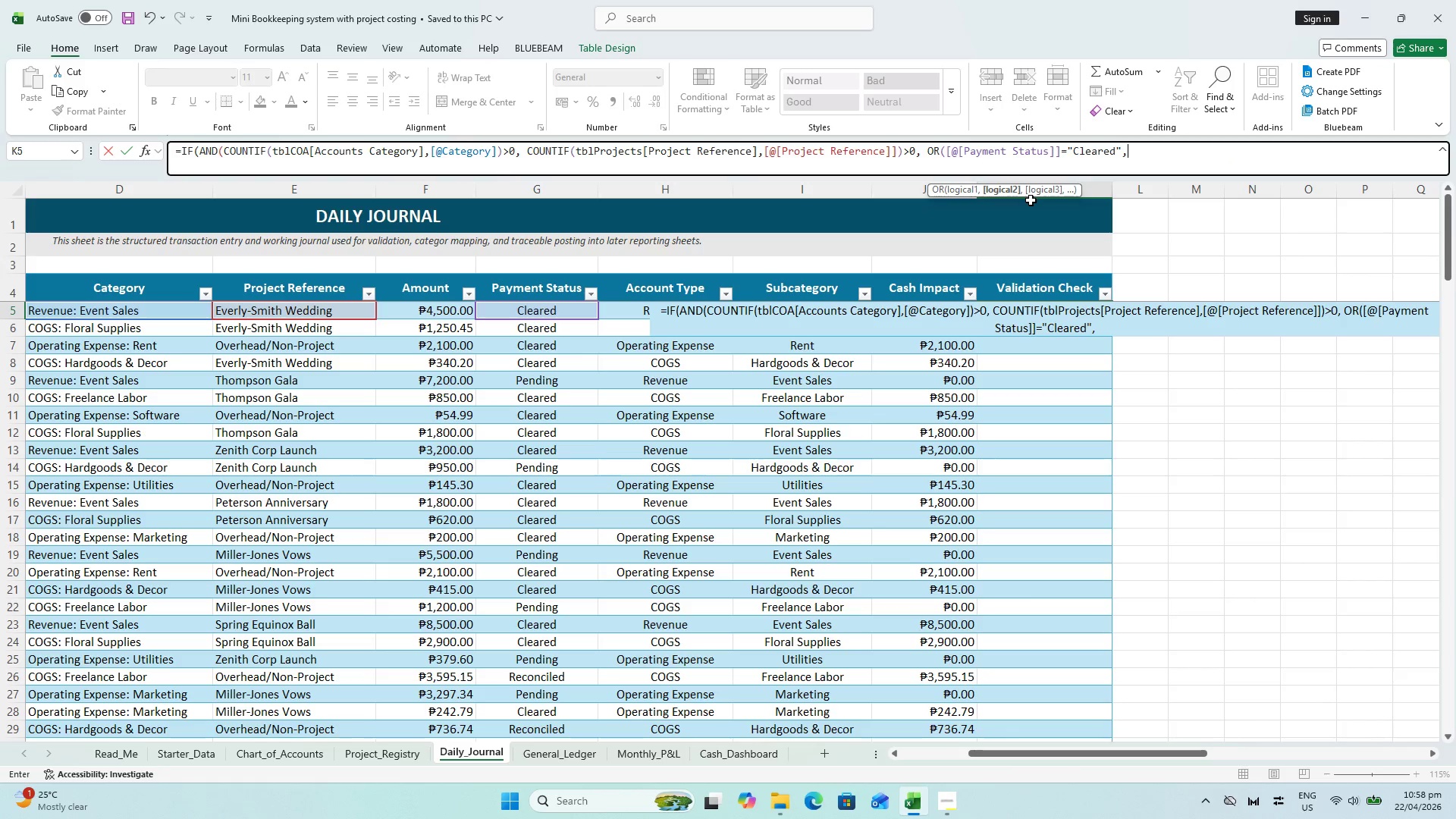 
key(BracketLeft)
 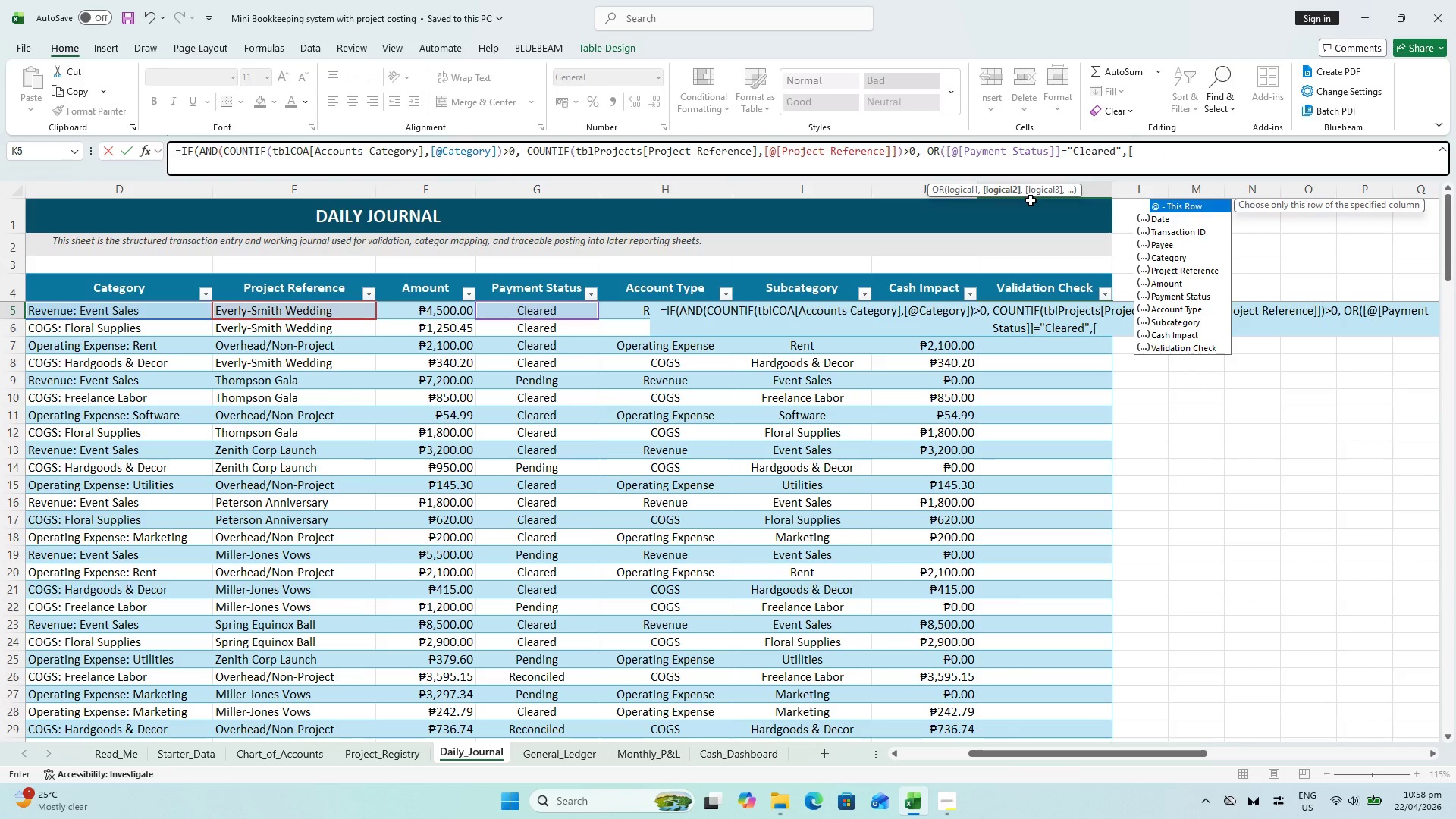 
key(Shift+2)
 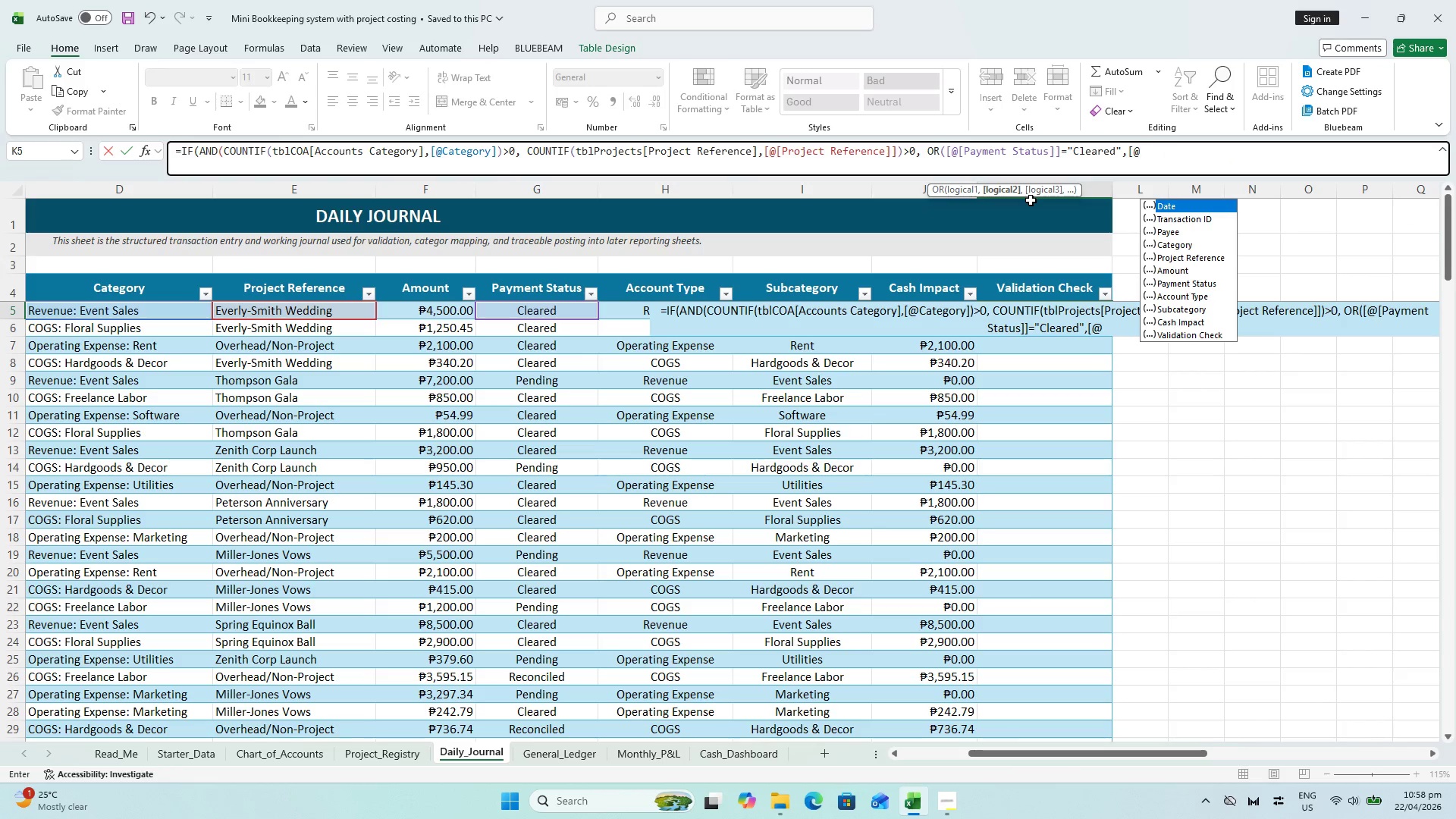 
key(BracketLeft)
 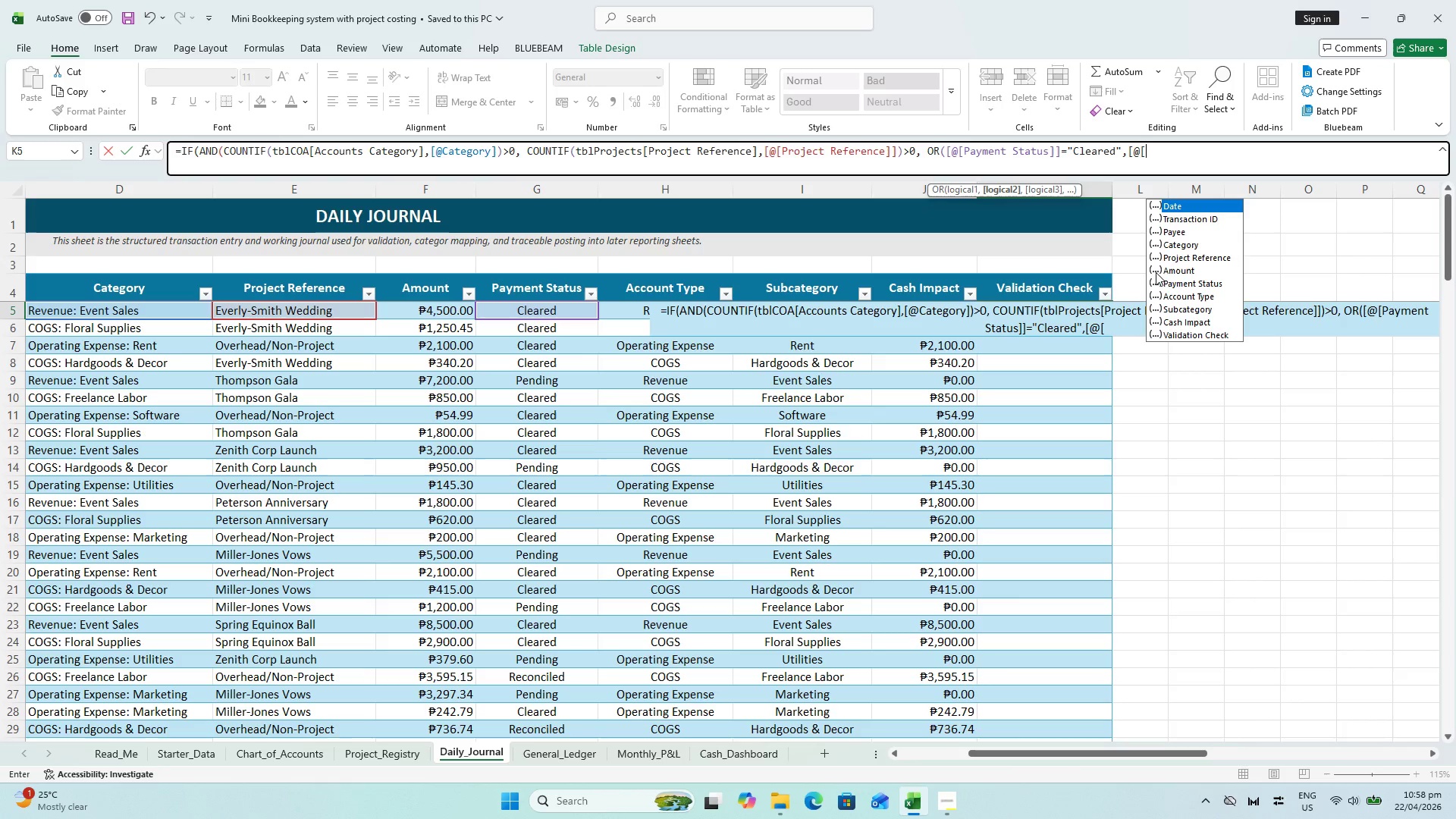 
wait(6.27)
 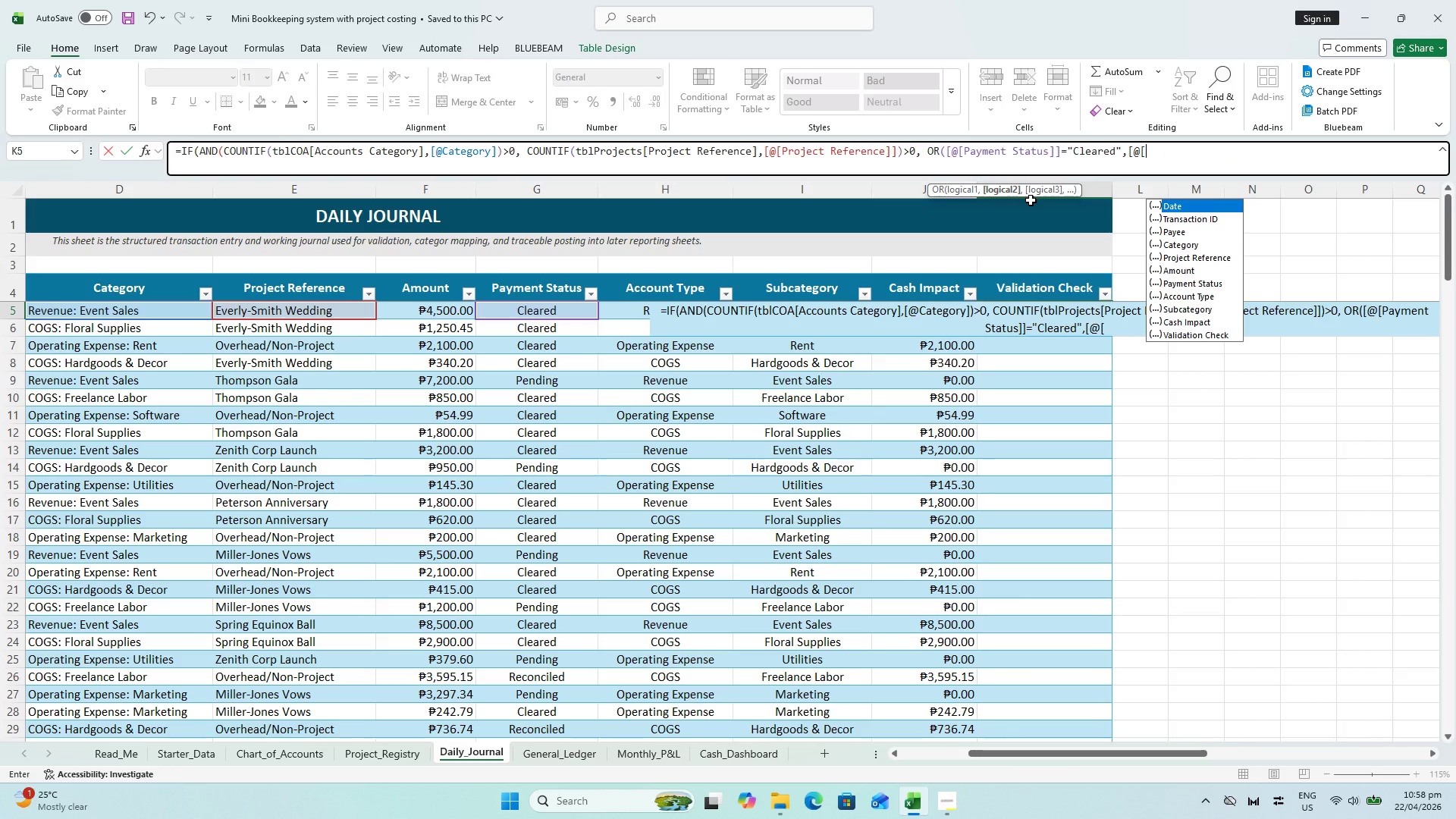 
double_click([1199, 281])
 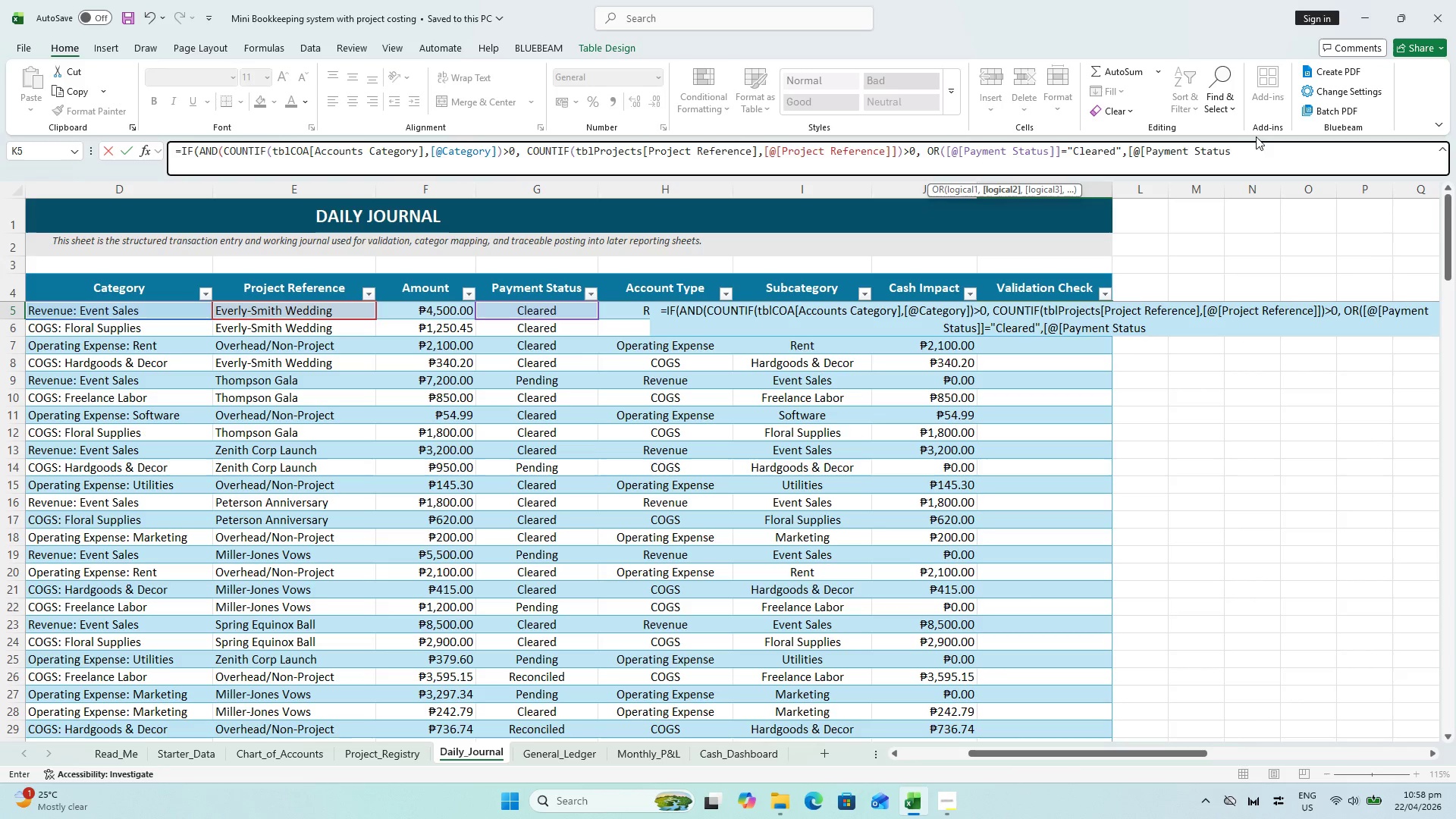 
left_click([1262, 157])
 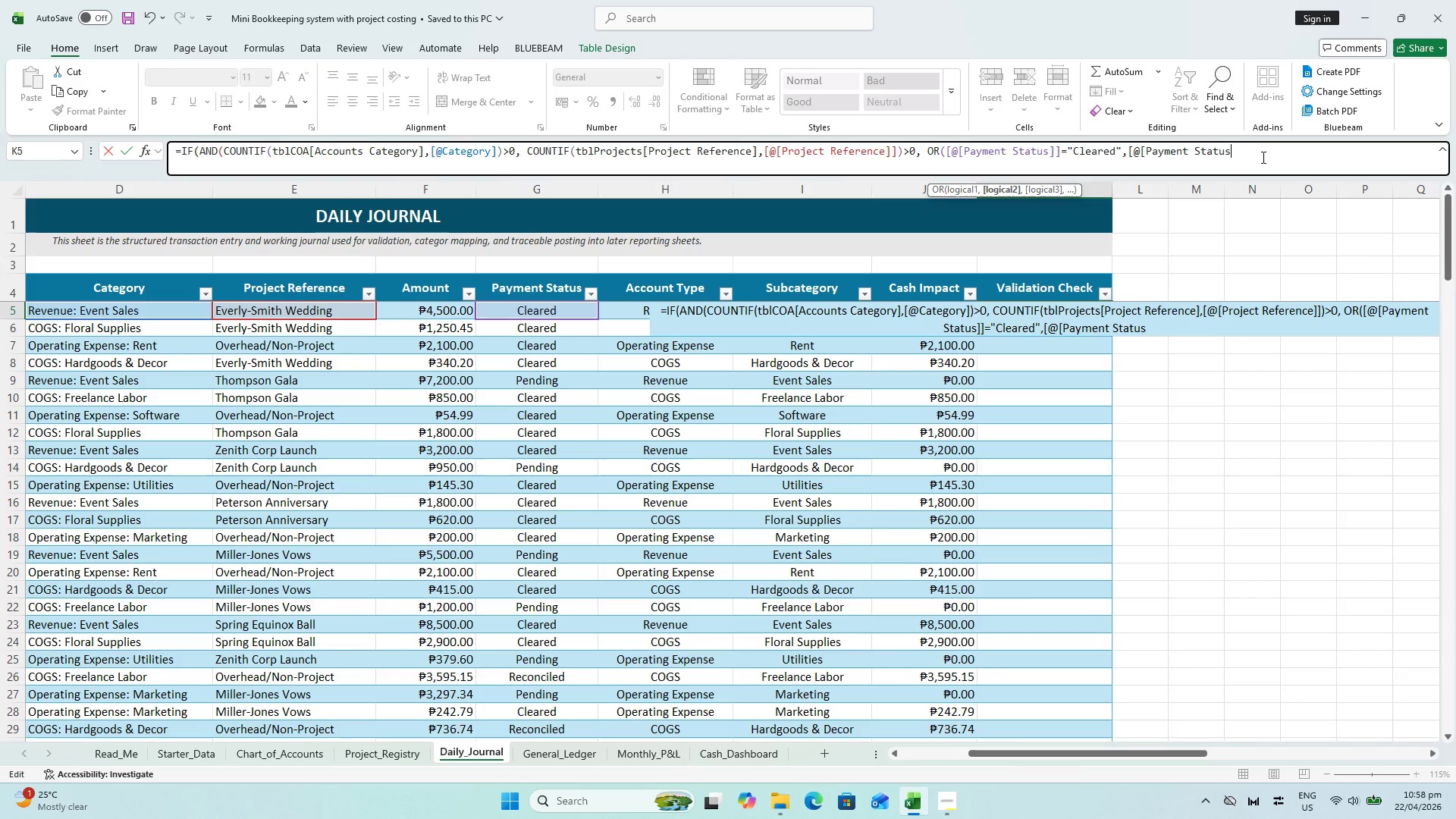 
type(]]="Pending",[@[)
 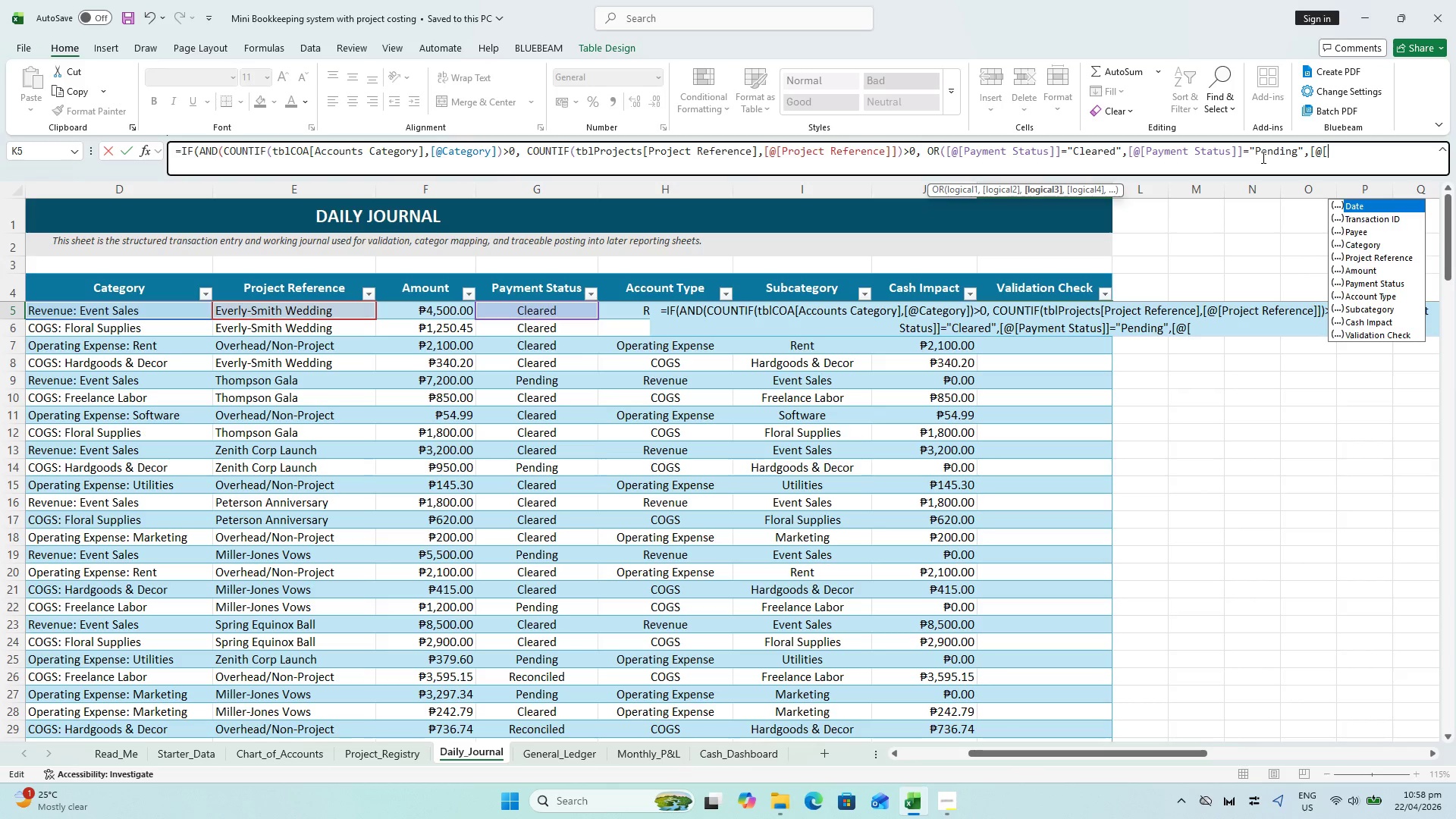 
wait(7.05)
 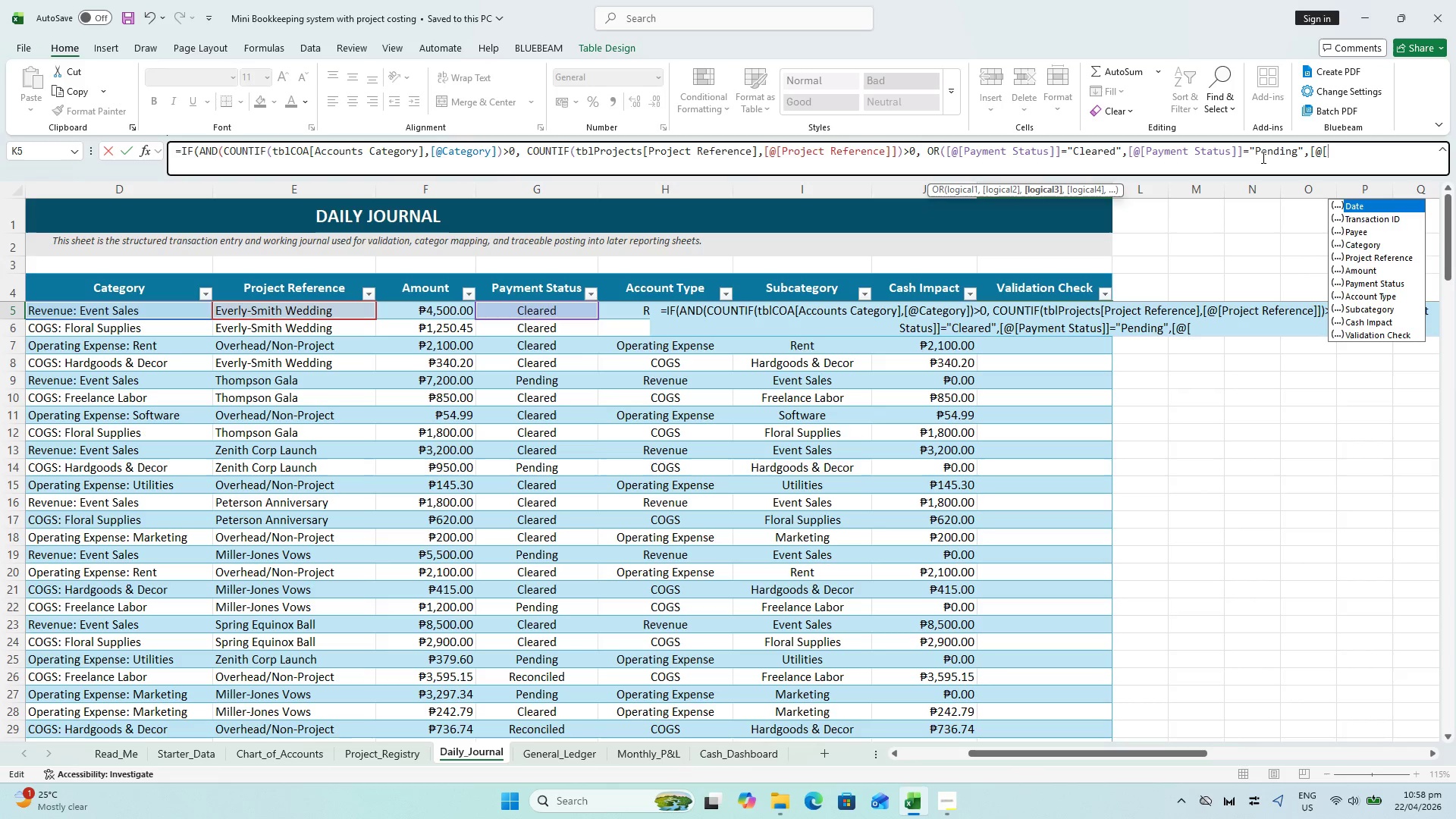 
double_click([1389, 285])
 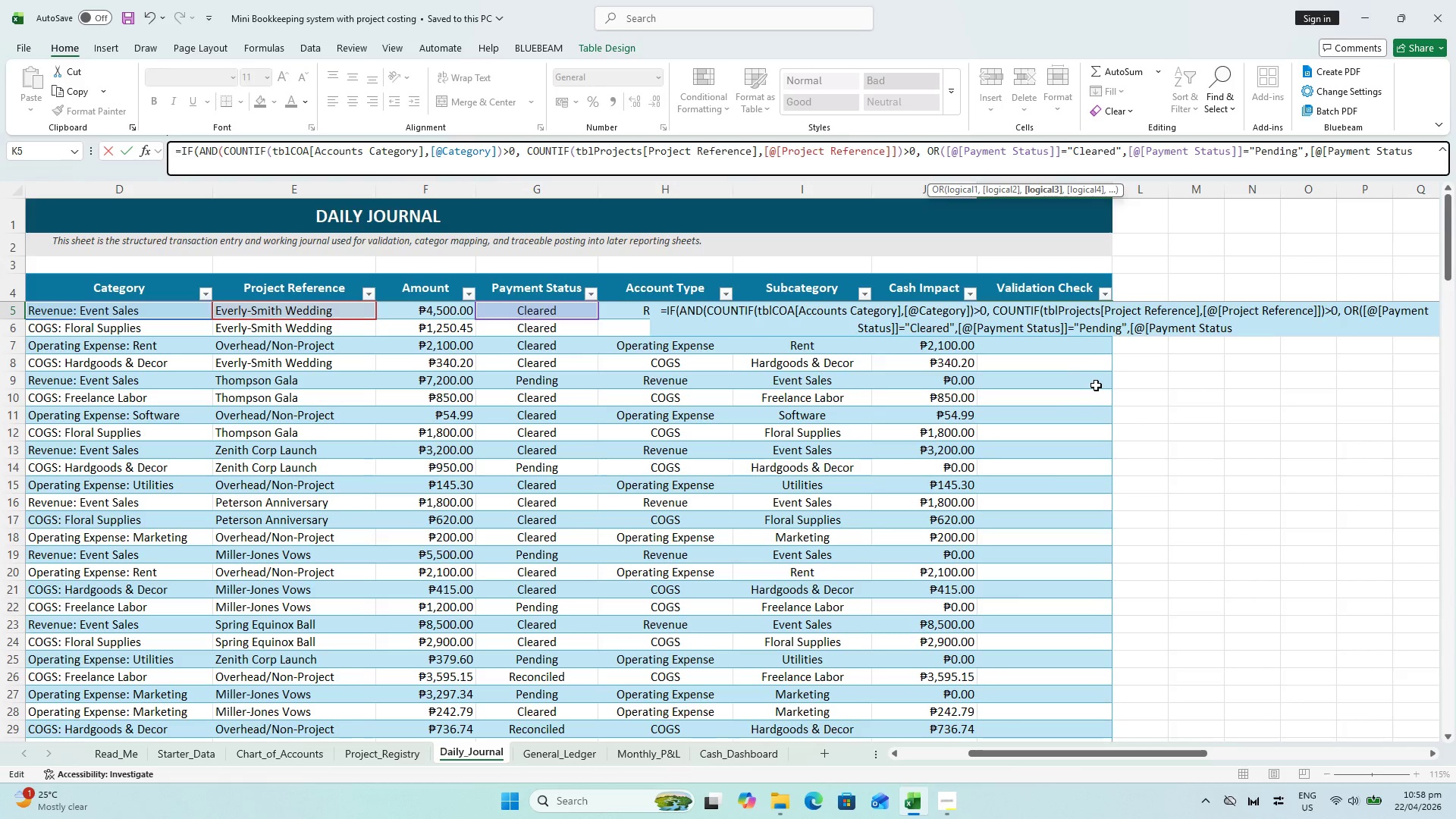 
key(BracketRight)
 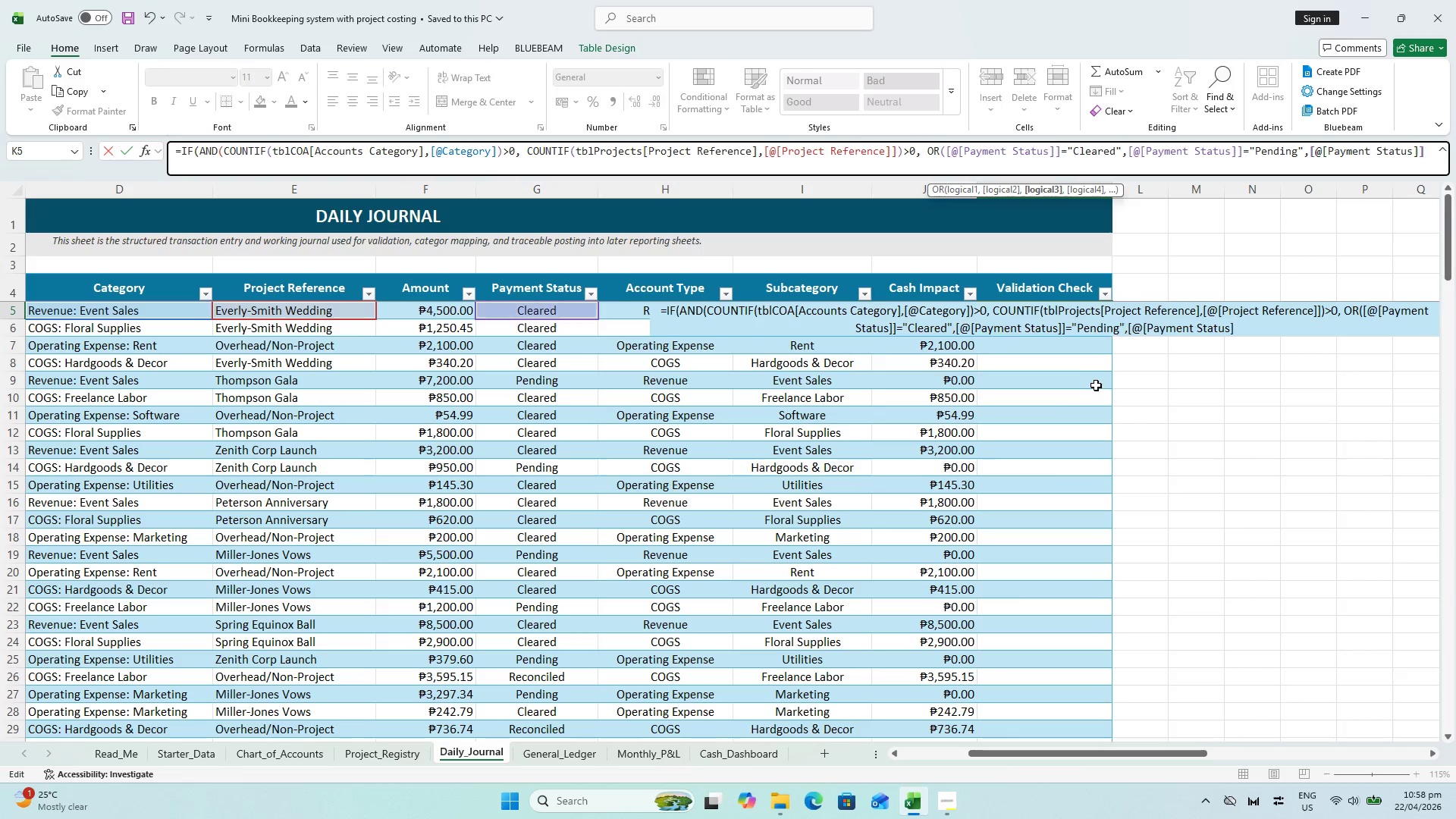 
key(BracketRight)
 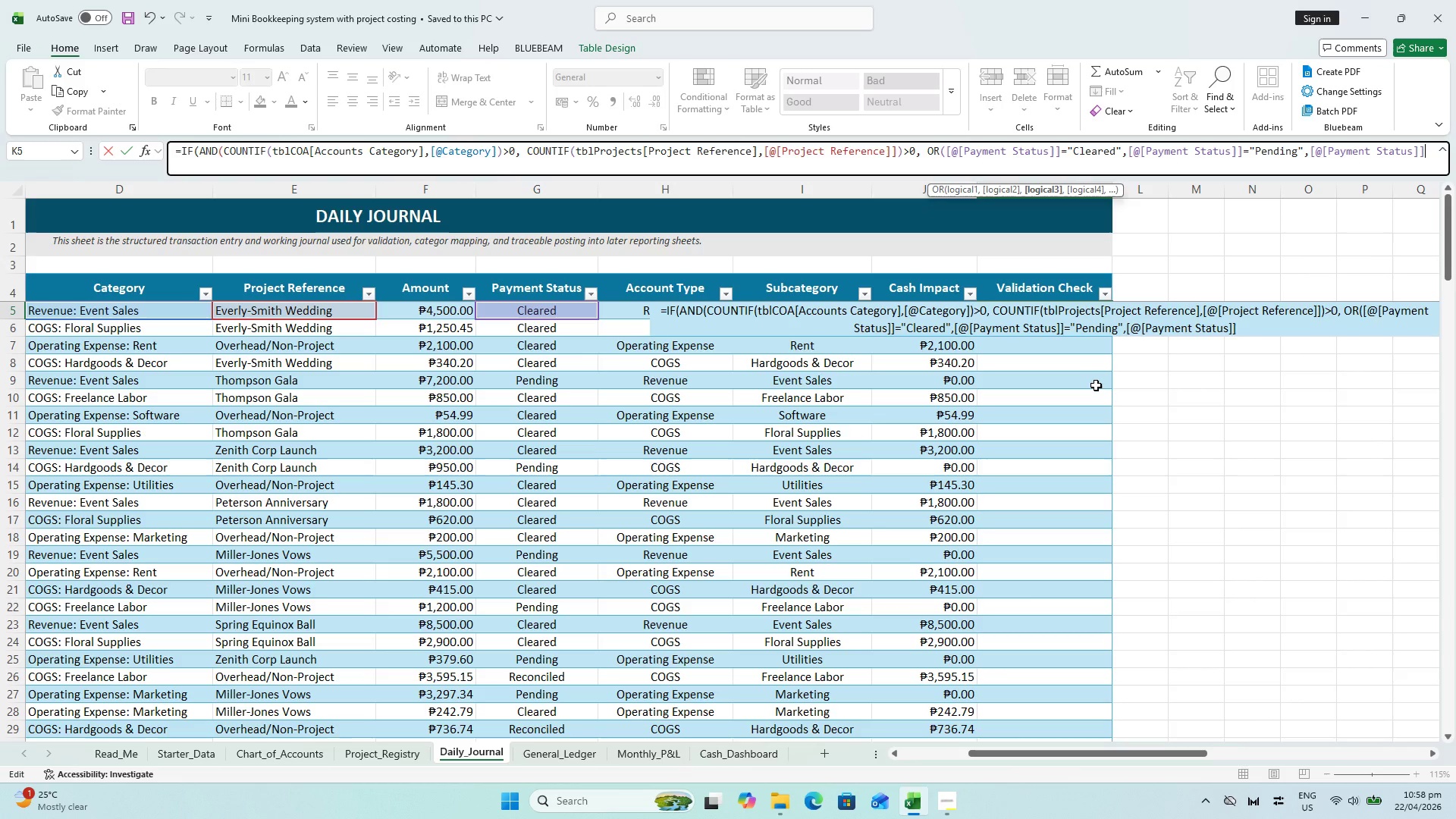 
wait(10.83)
 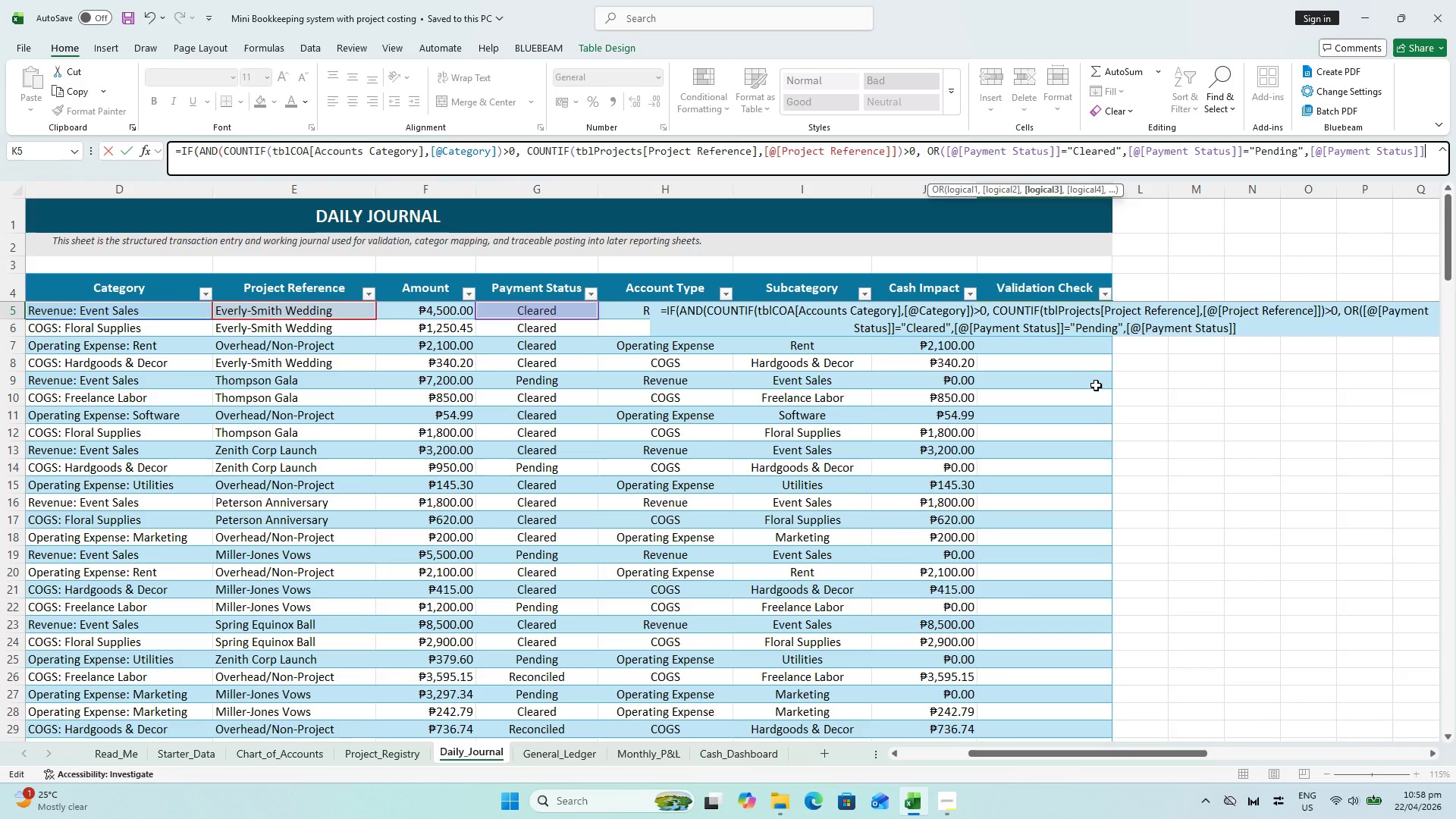 
type(="Reconciled)
 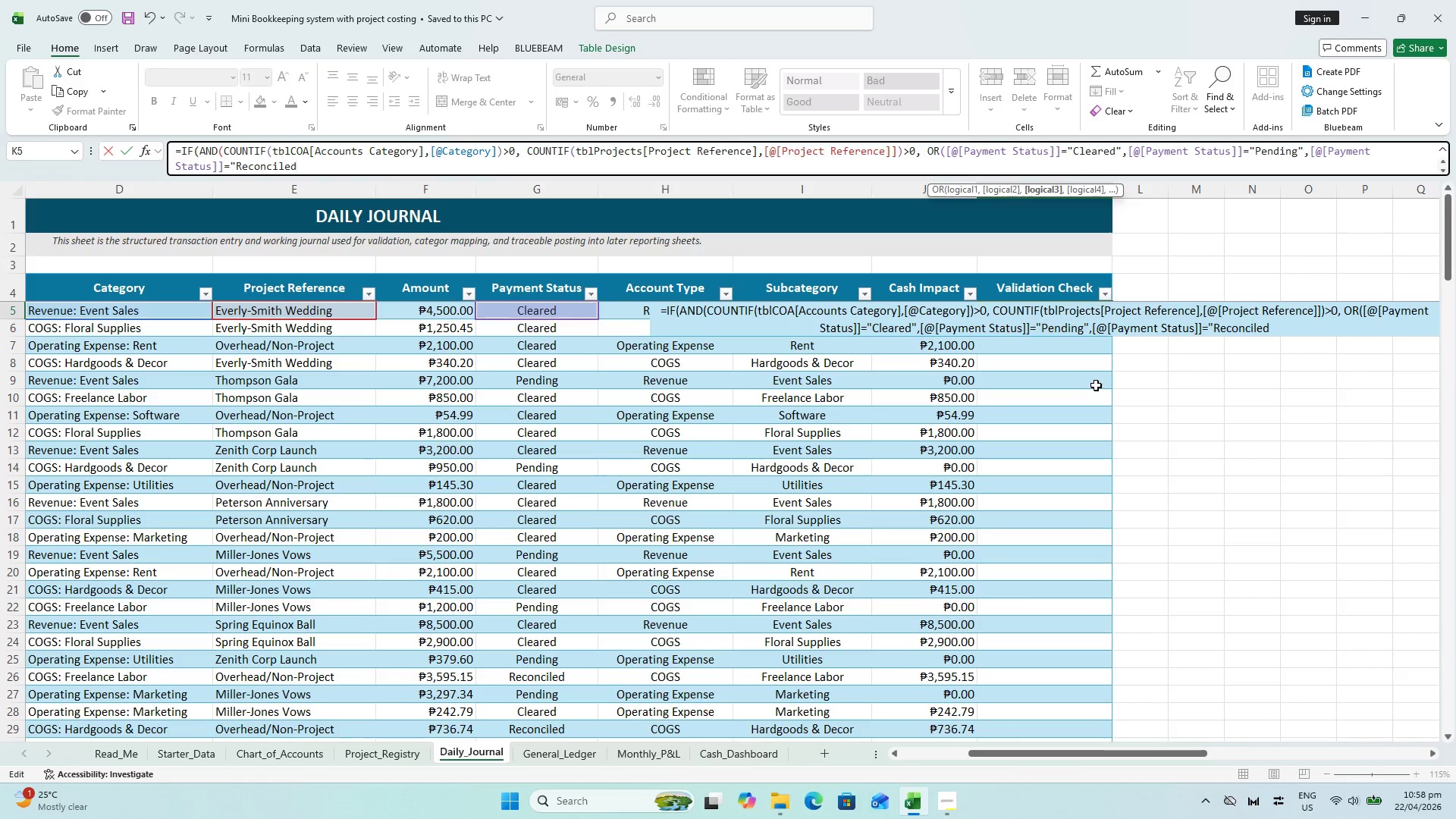 
type(")), "Valid", "Check"))
 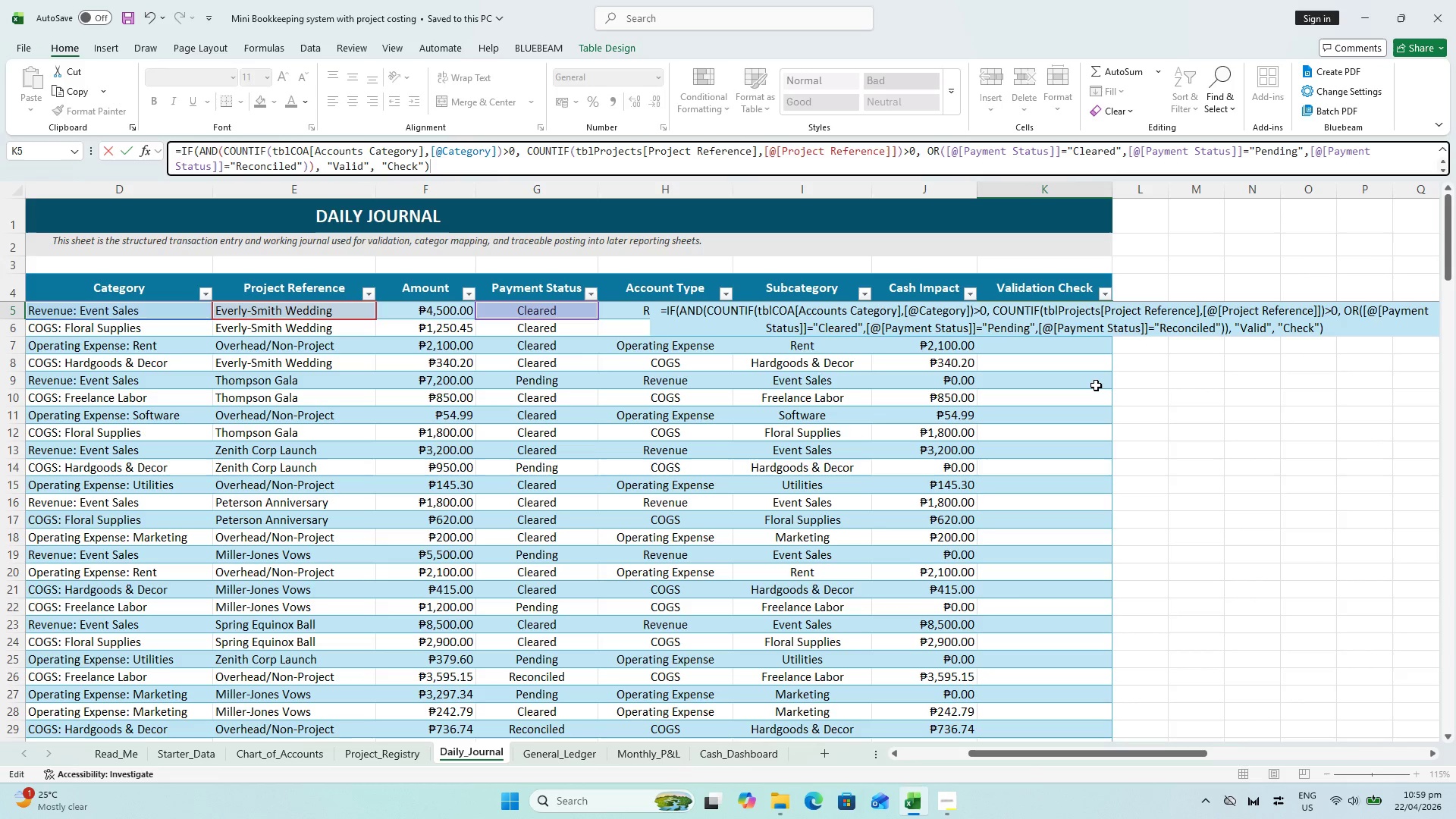 
key(Enter)
 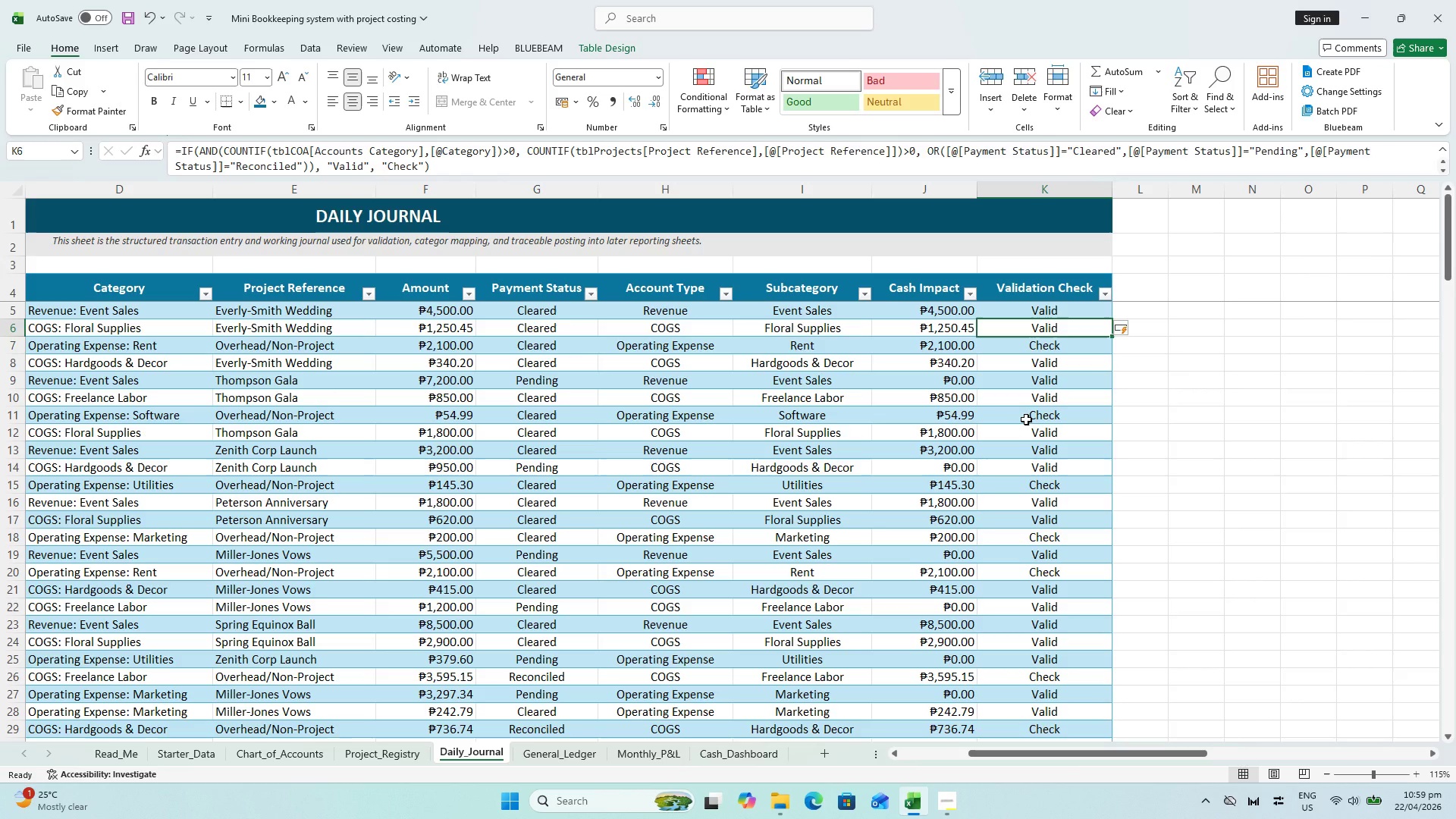 
wait(5.03)
 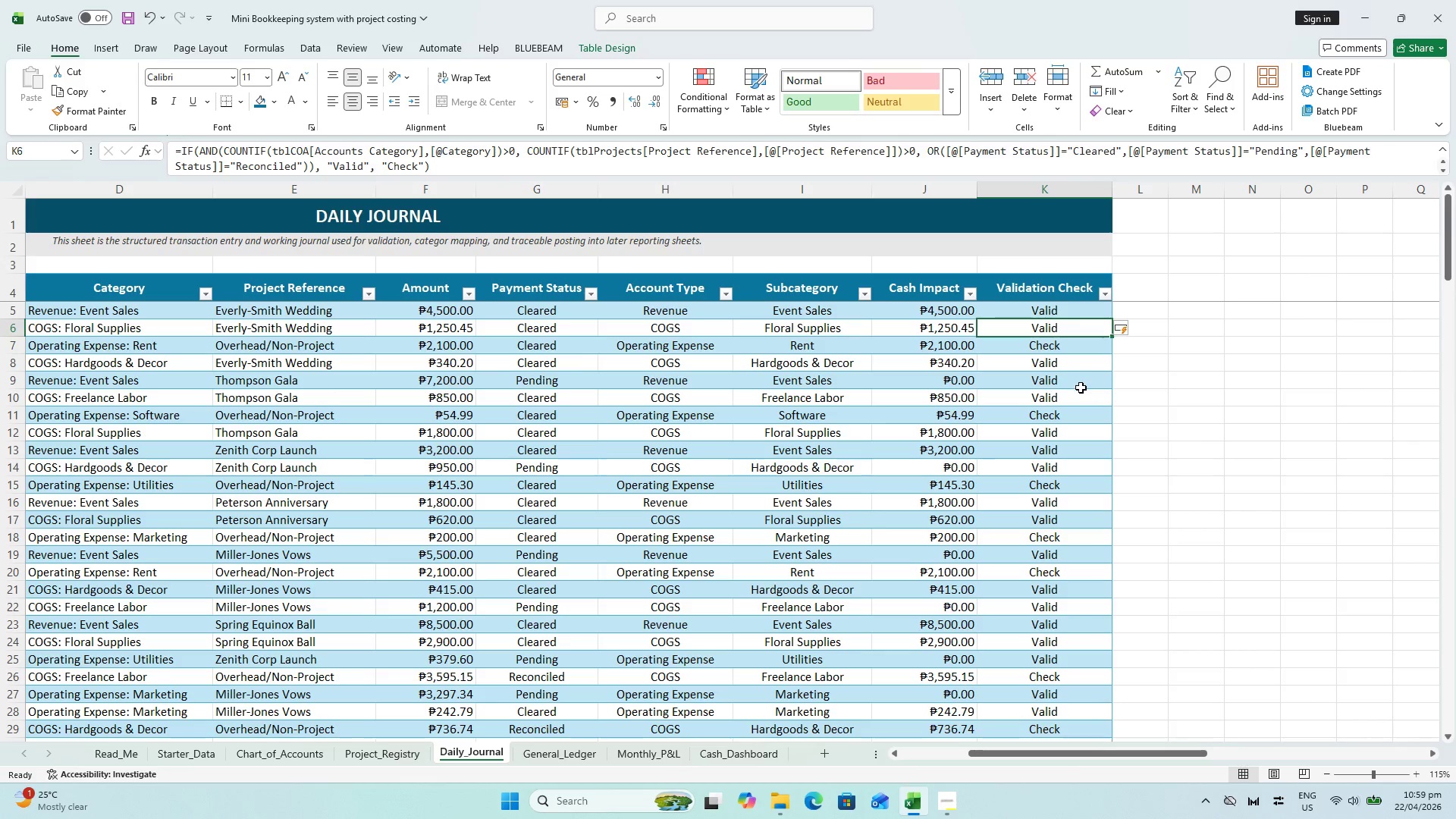 
scroll: coordinate [972, 669], scroll_direction: down, amount: 33.0
 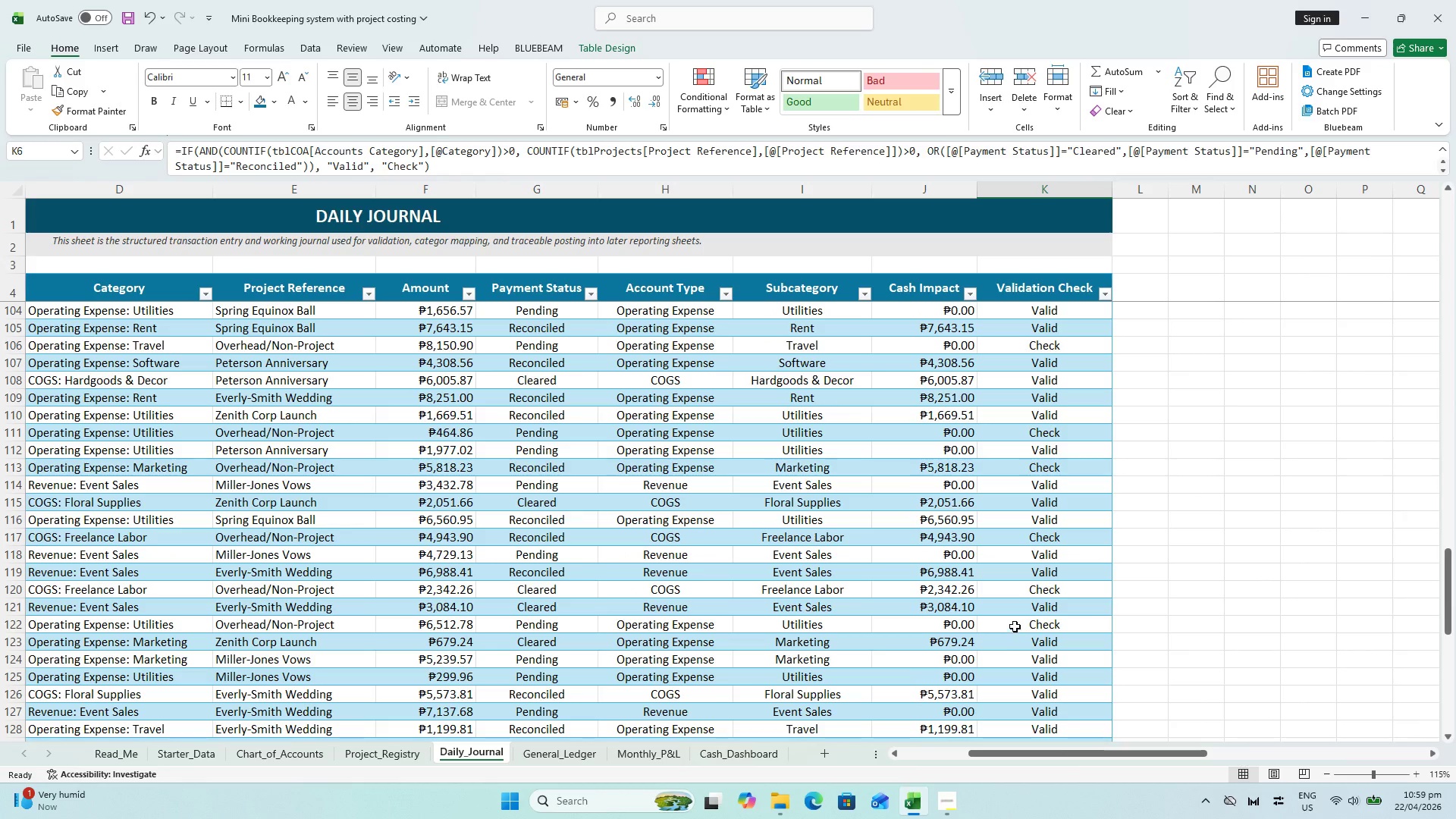 
left_click([1014, 625])
 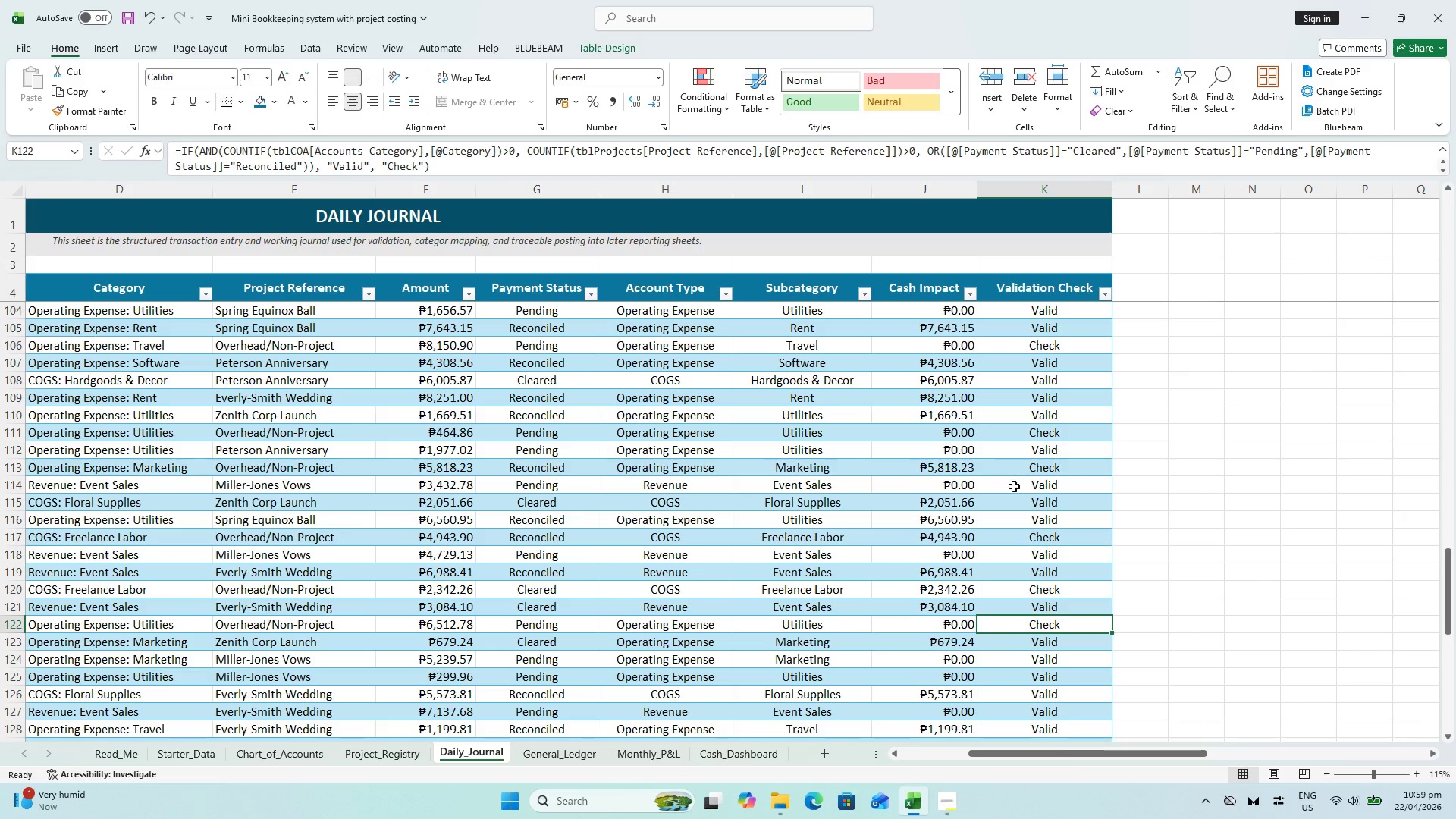 
left_click([1014, 486])
 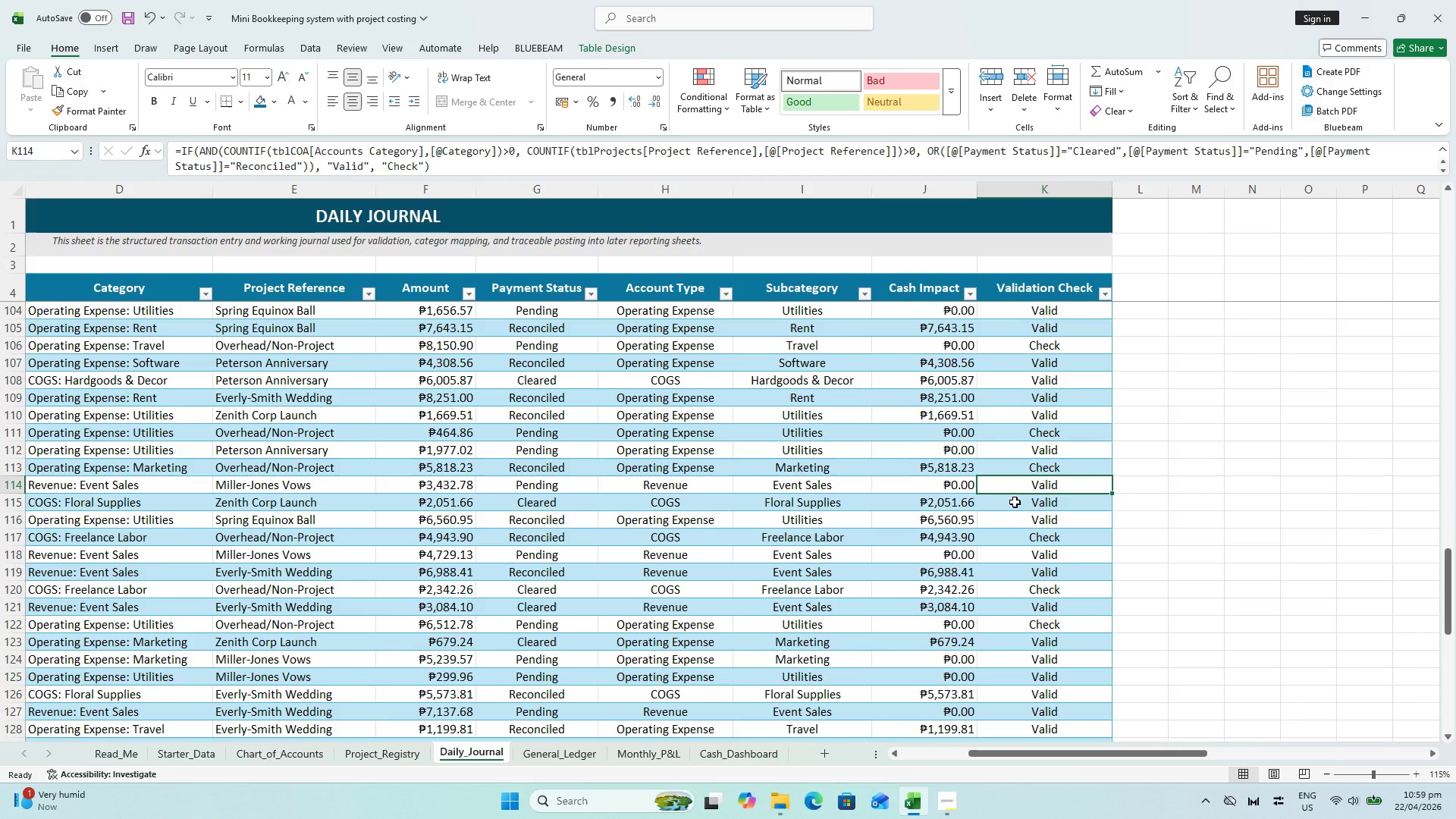 
scroll: coordinate [1009, 631], scroll_direction: down, amount: 12.0
 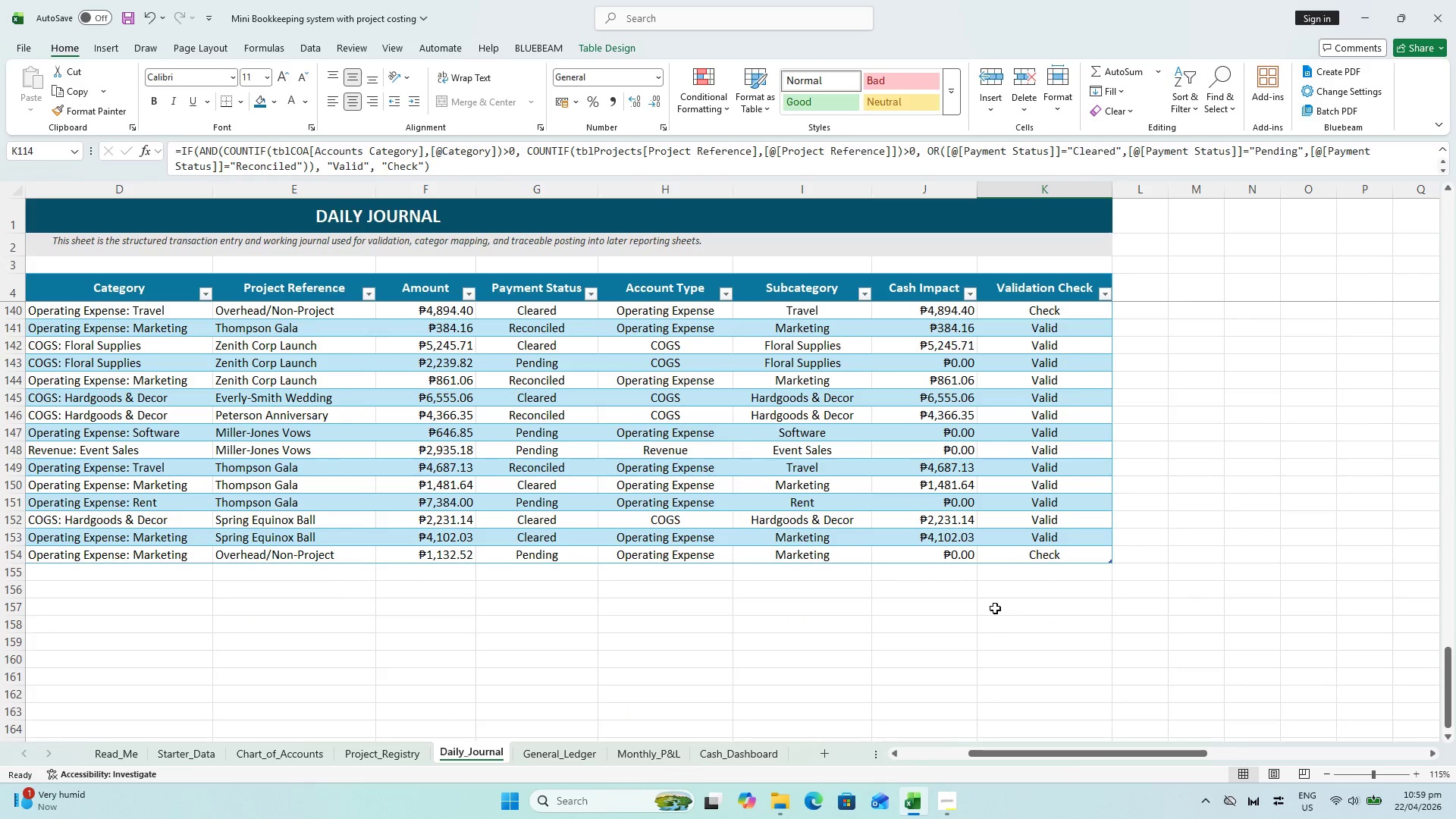 
wait(7.92)
 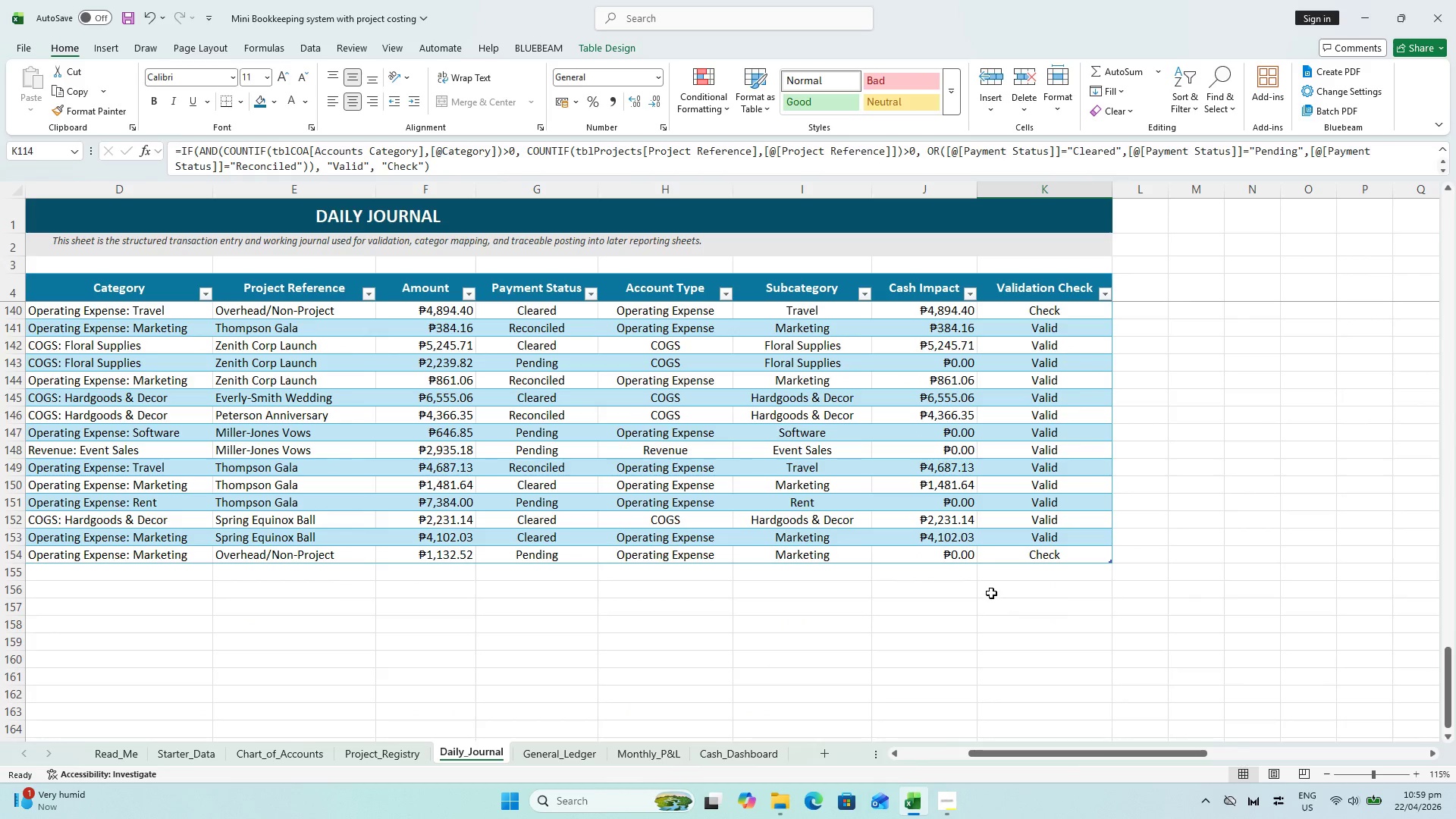 
key(Control+S)
 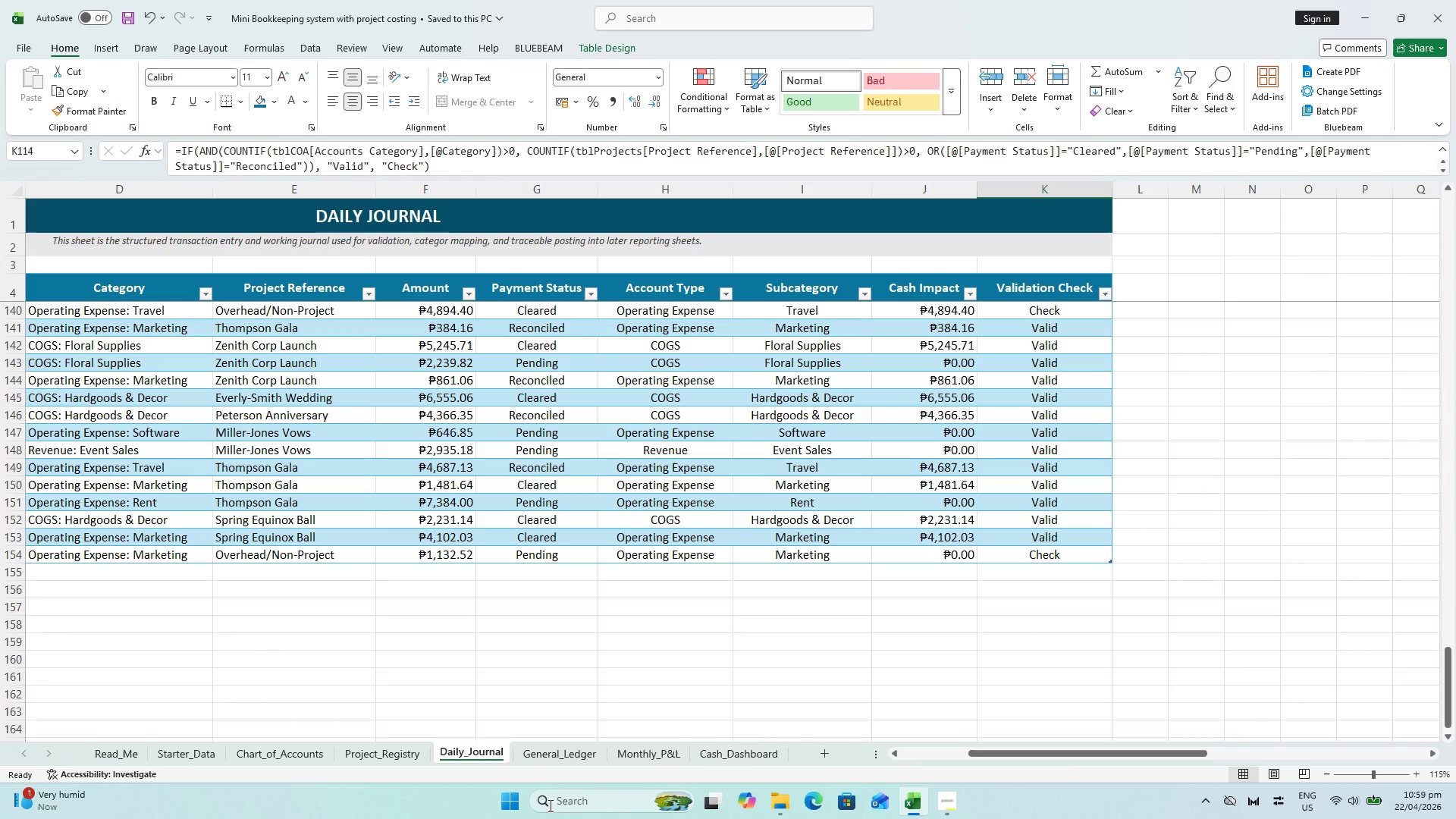 
left_click([549, 805])
 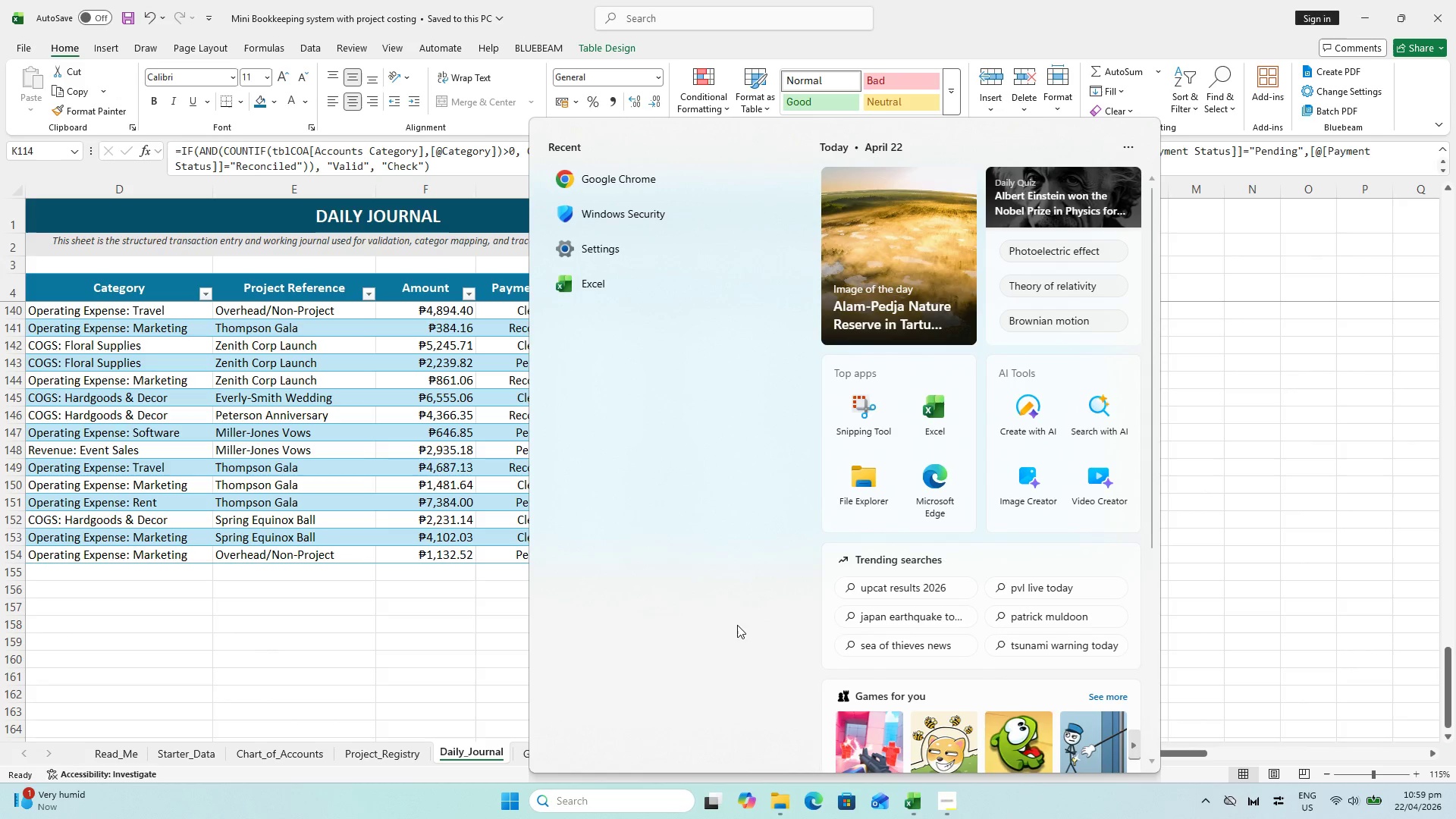 
wait(8.98)
 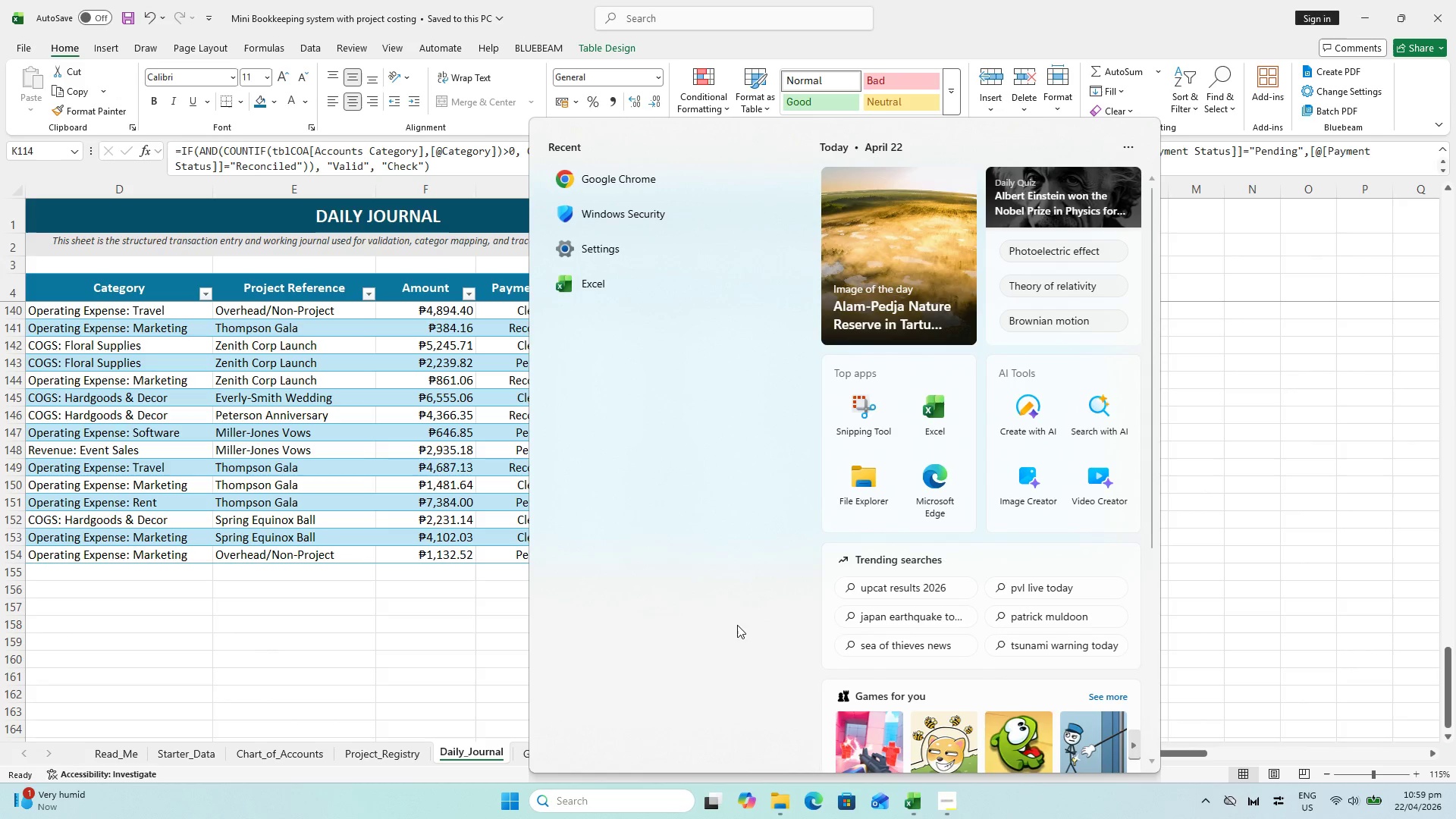 
type(video)
 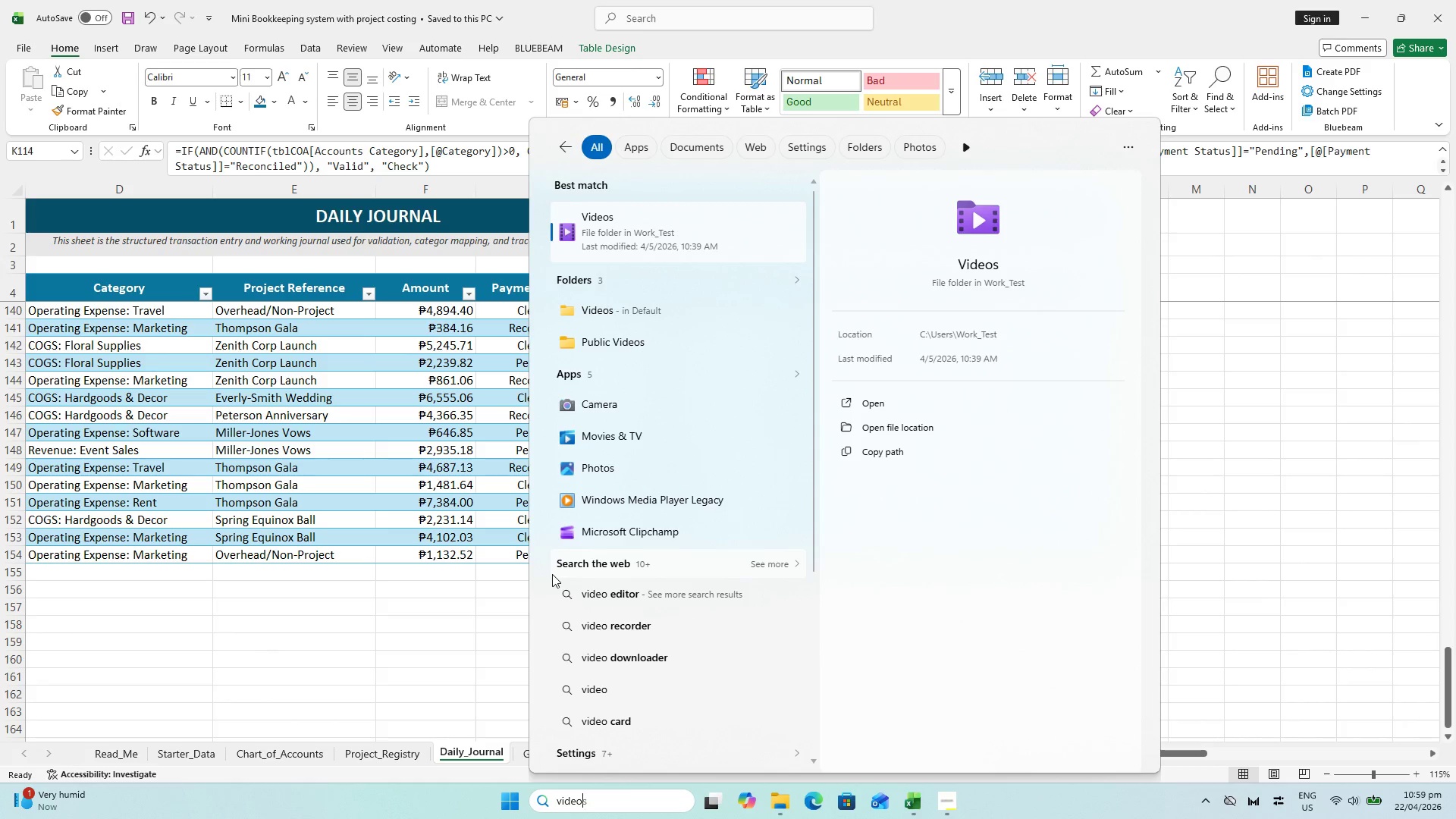 
wait(6.06)
 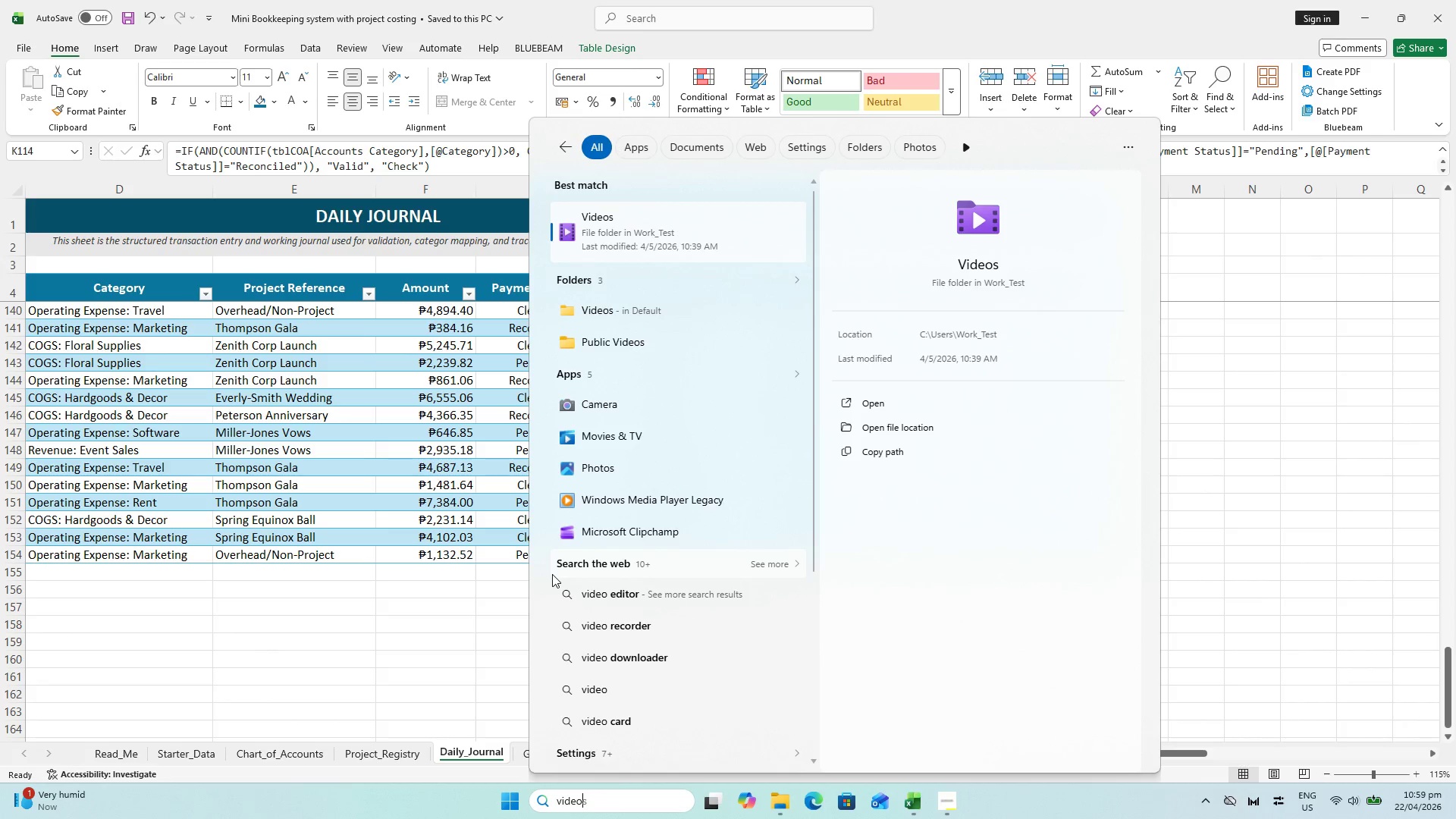 
left_click([595, 625])
 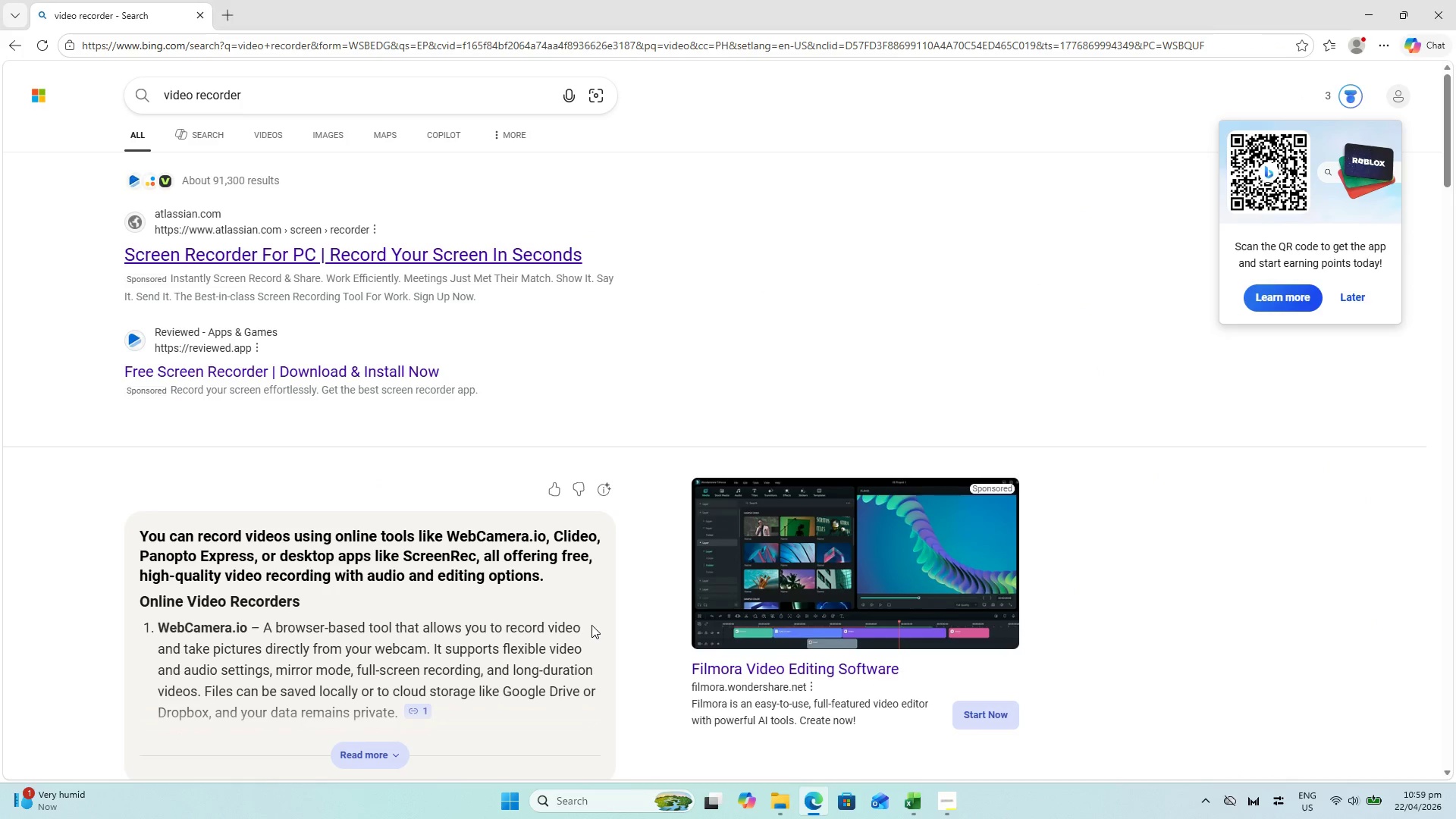 
wait(7.44)
 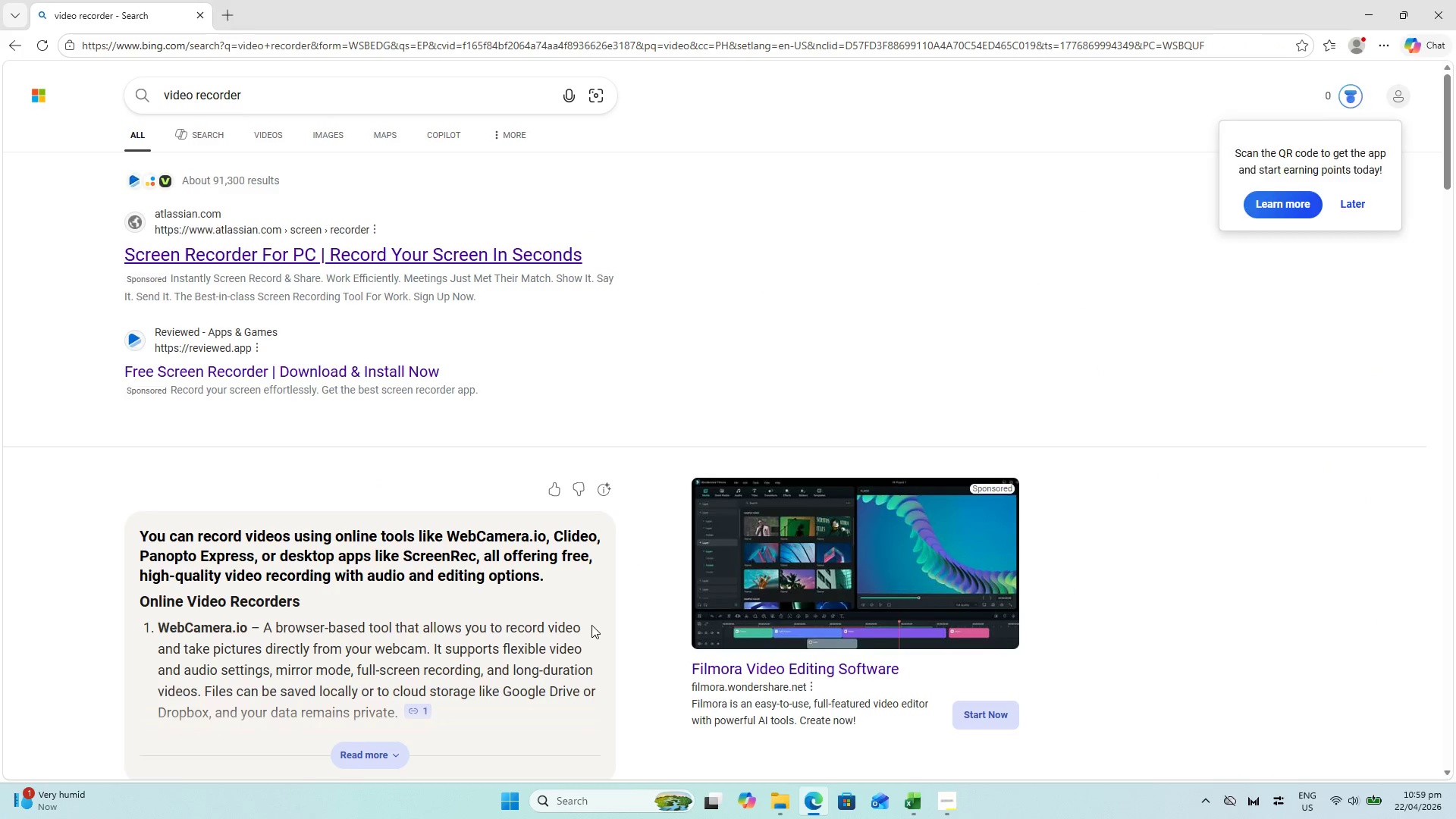 
scroll: coordinate [482, 434], scroll_direction: down, amount: 4.0
 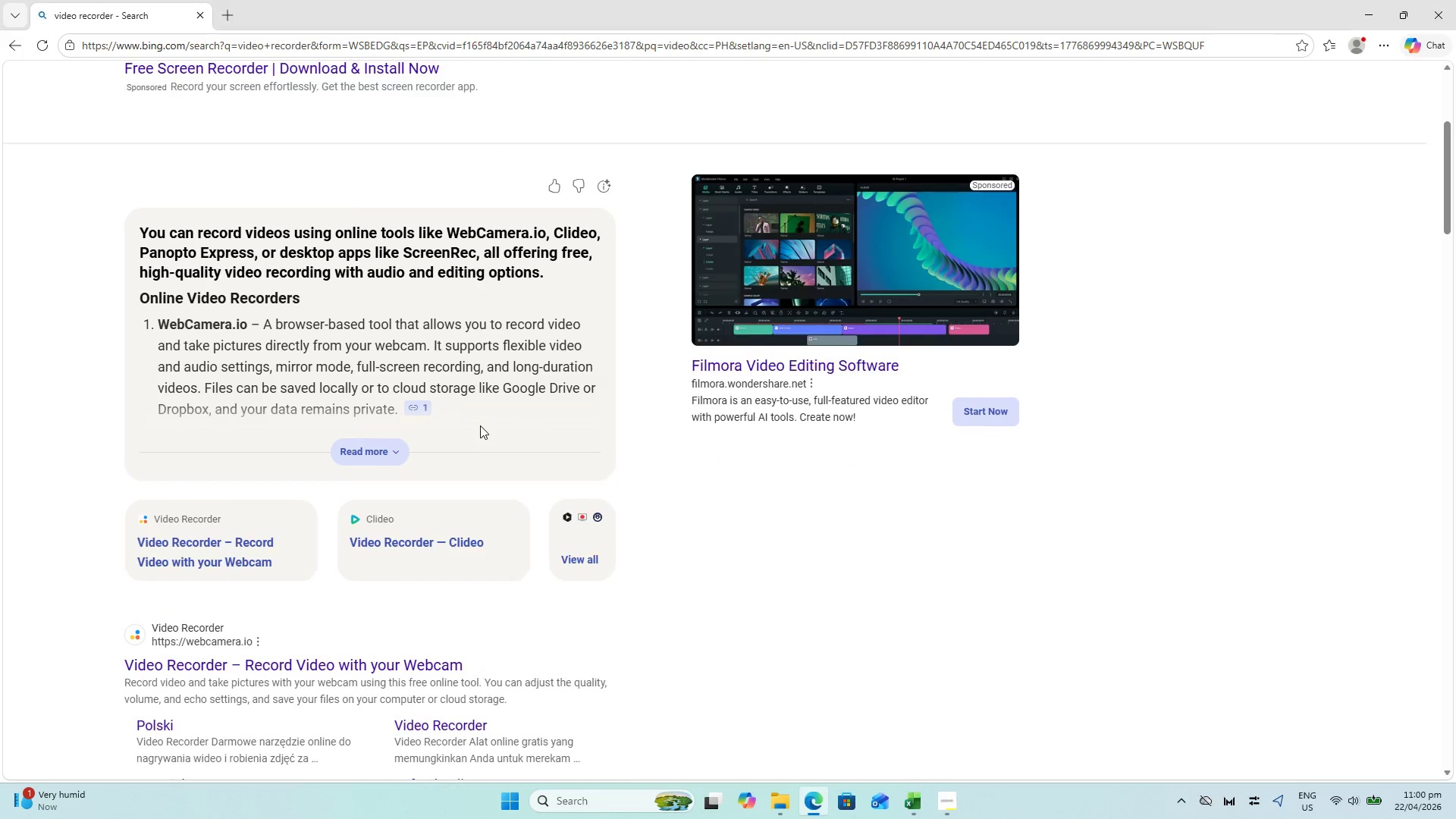 
scroll: coordinate [481, 422], scroll_direction: up, amount: 6.0
 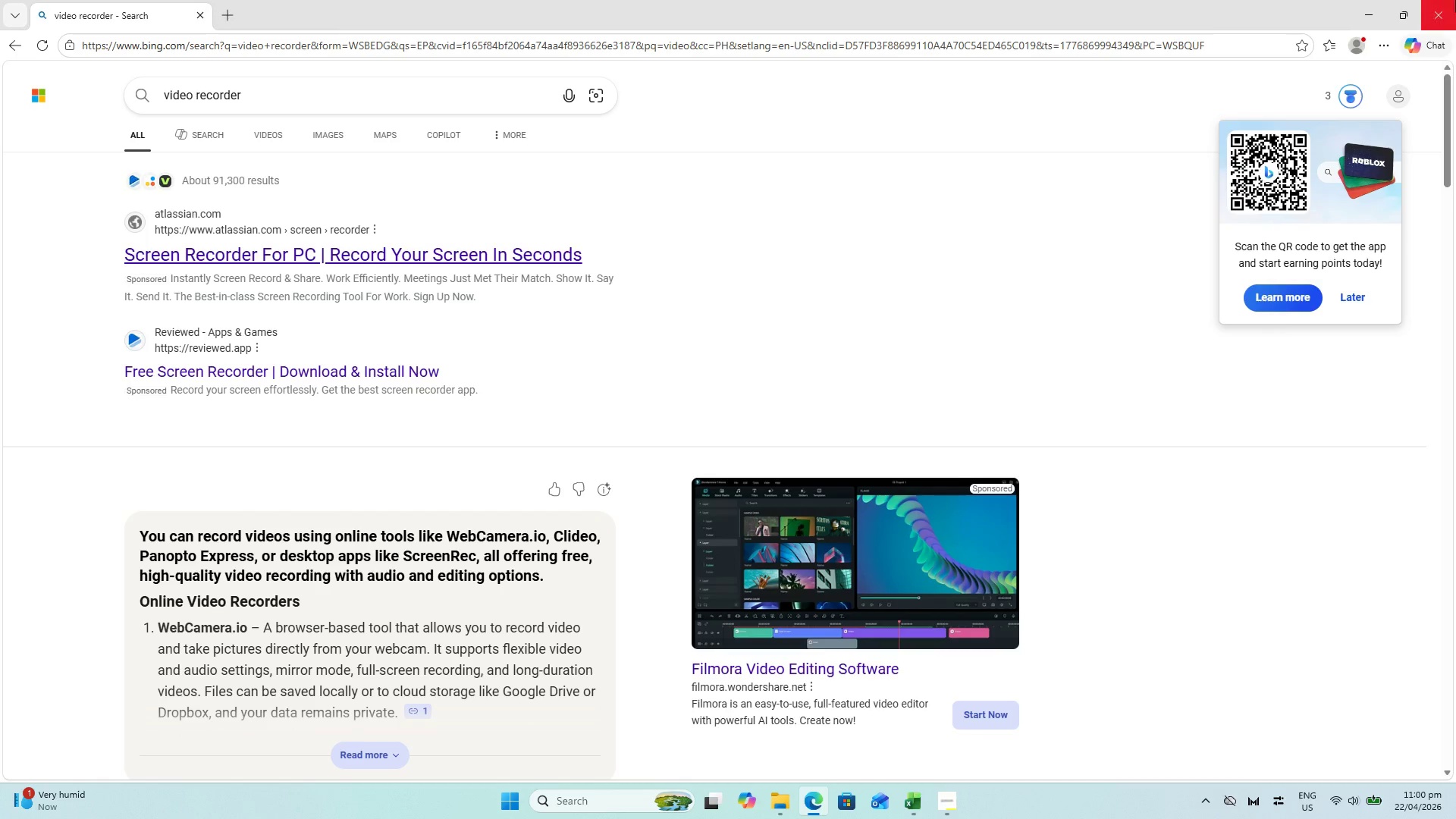 
wait(5.41)
 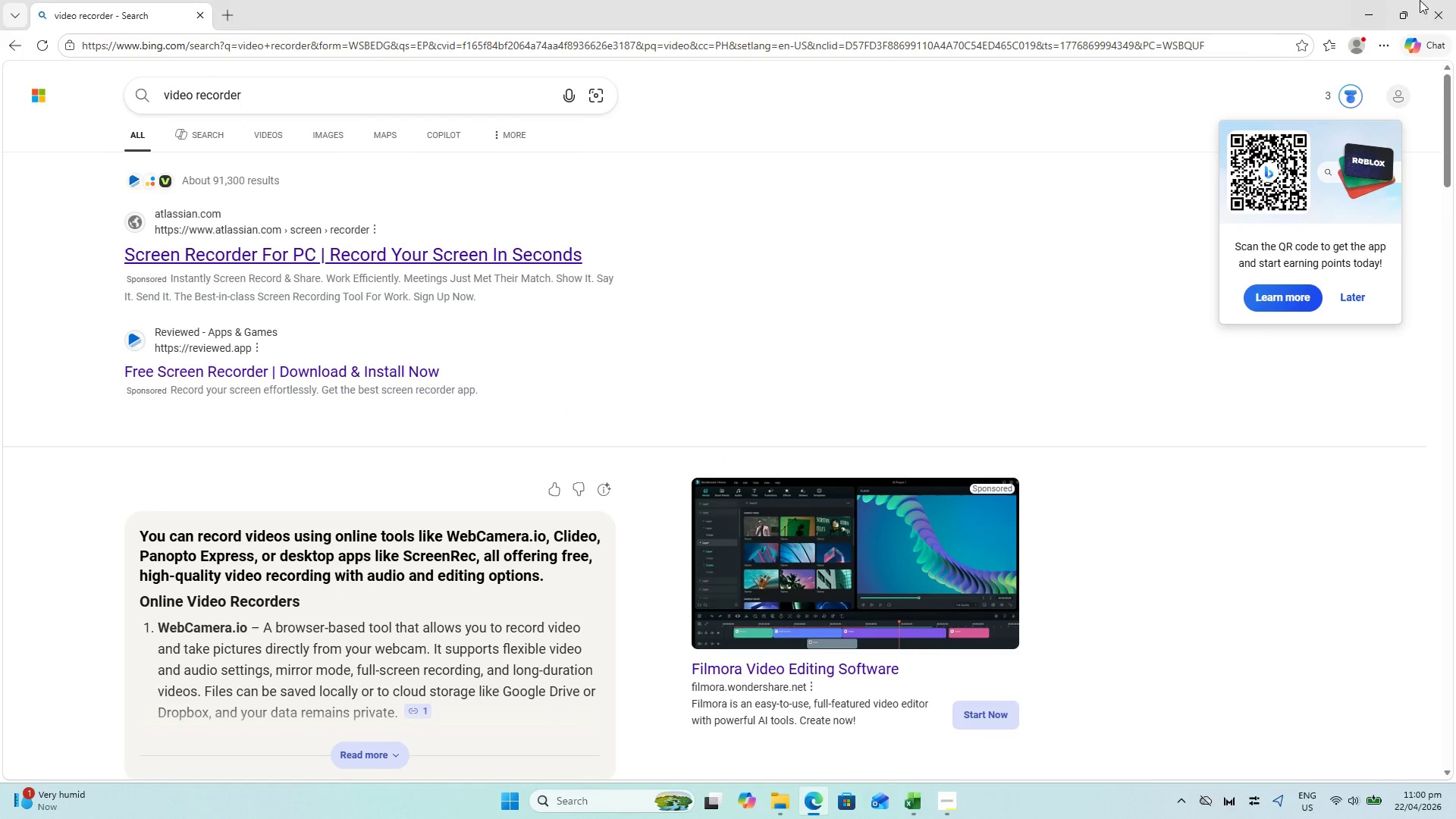 
left_click([1455, 0])
 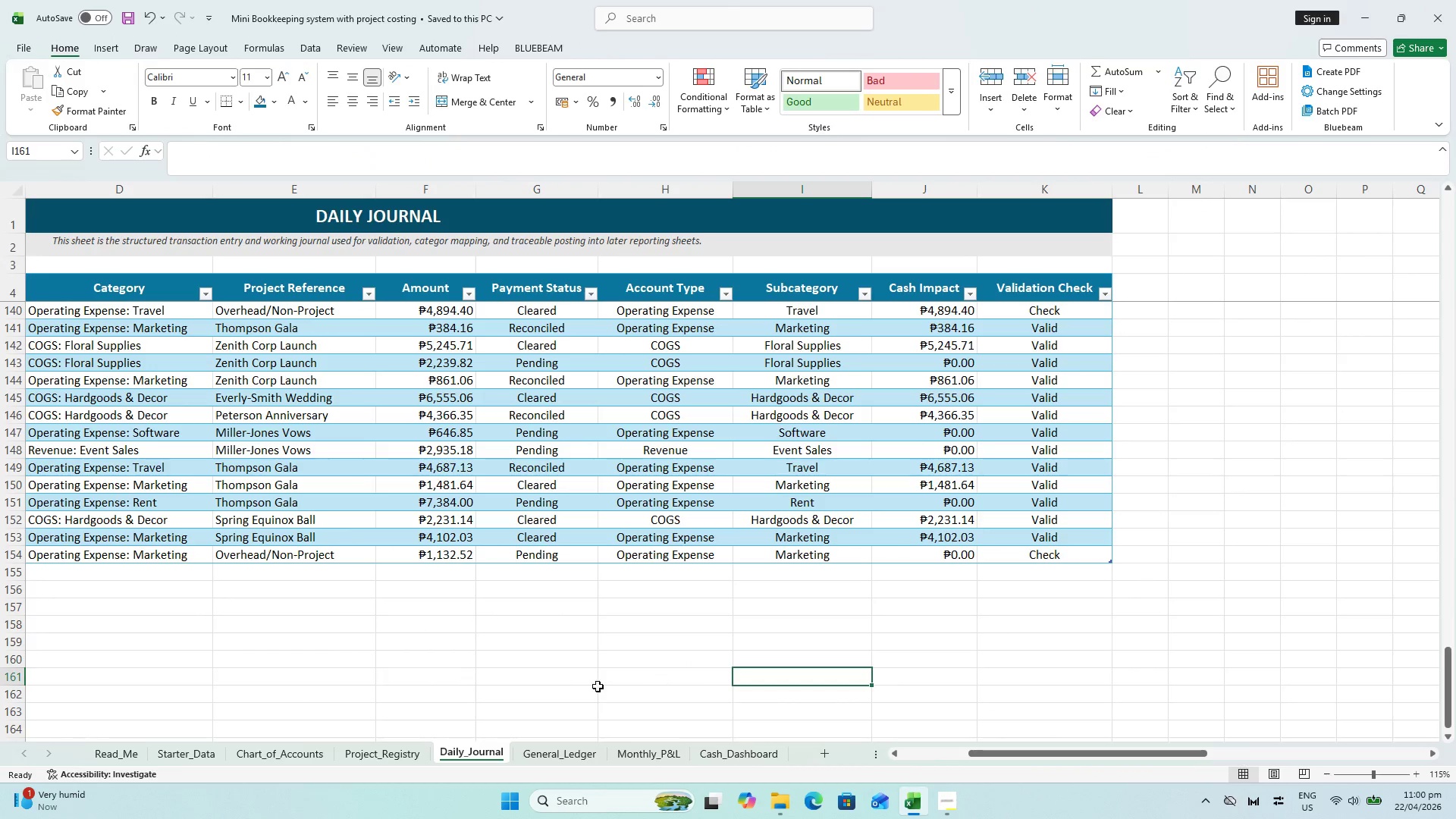 
key(Alt+AltLeft)
 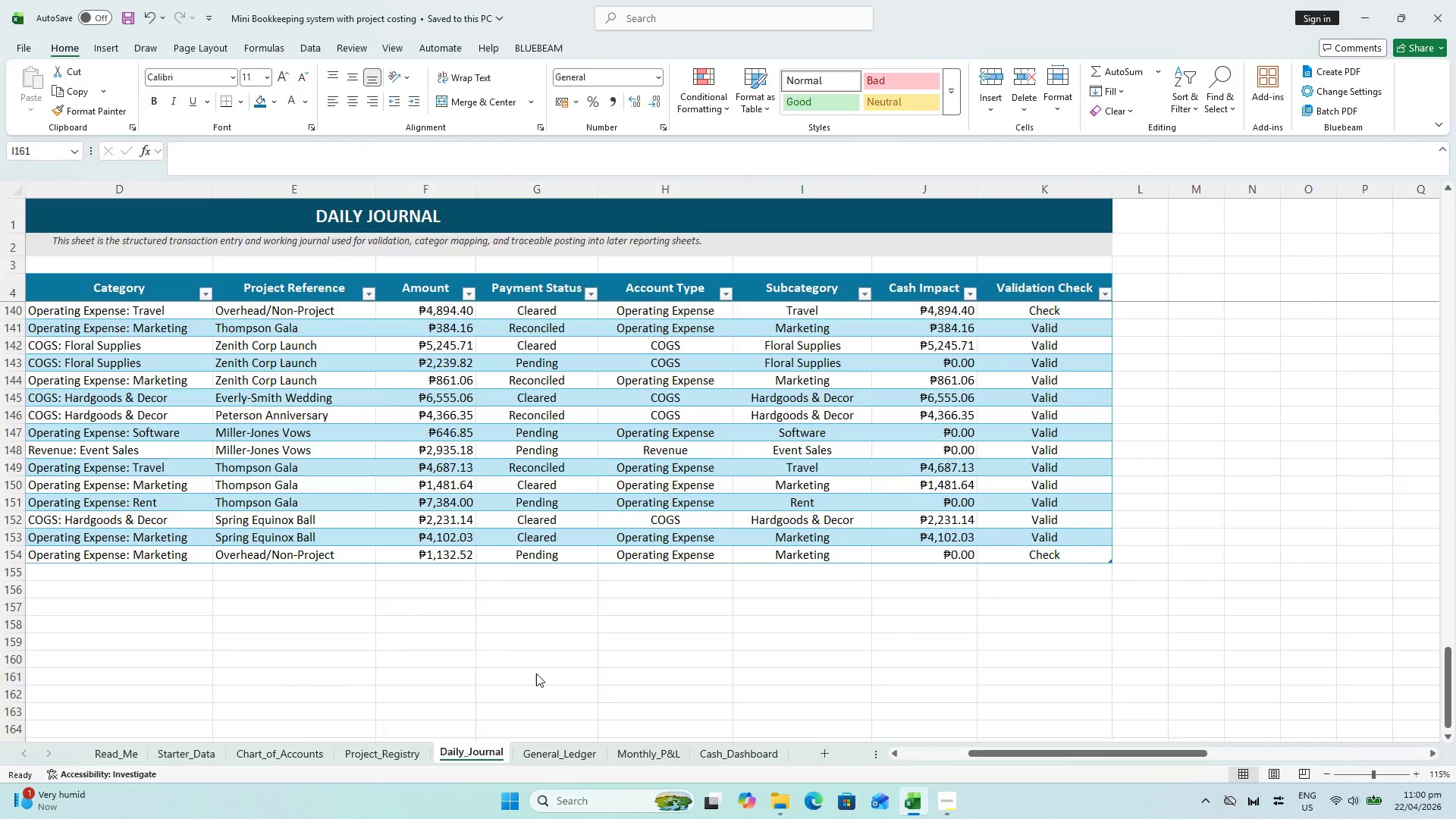 
key(Alt+Tab)